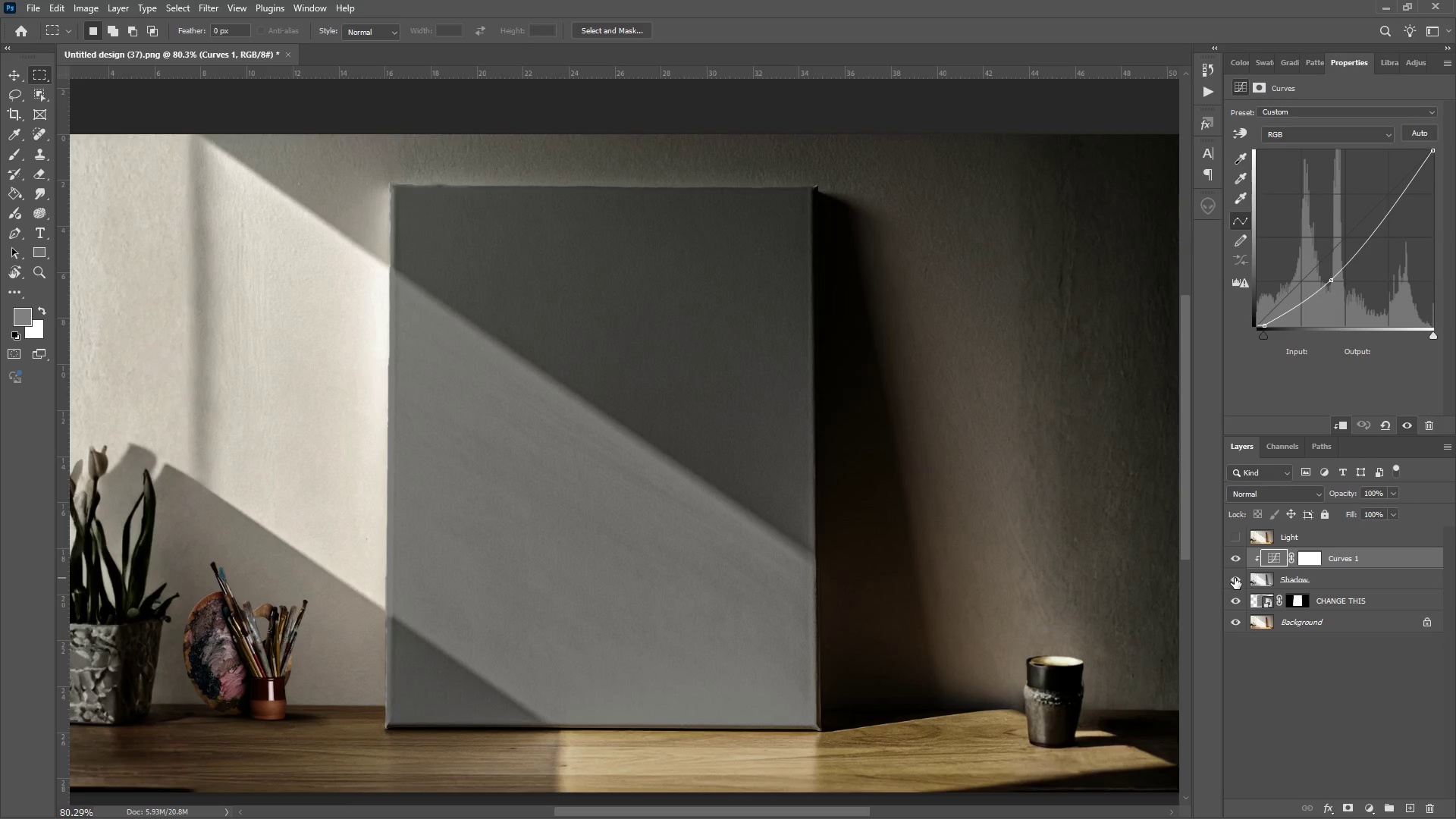 
left_click([1240, 562])
 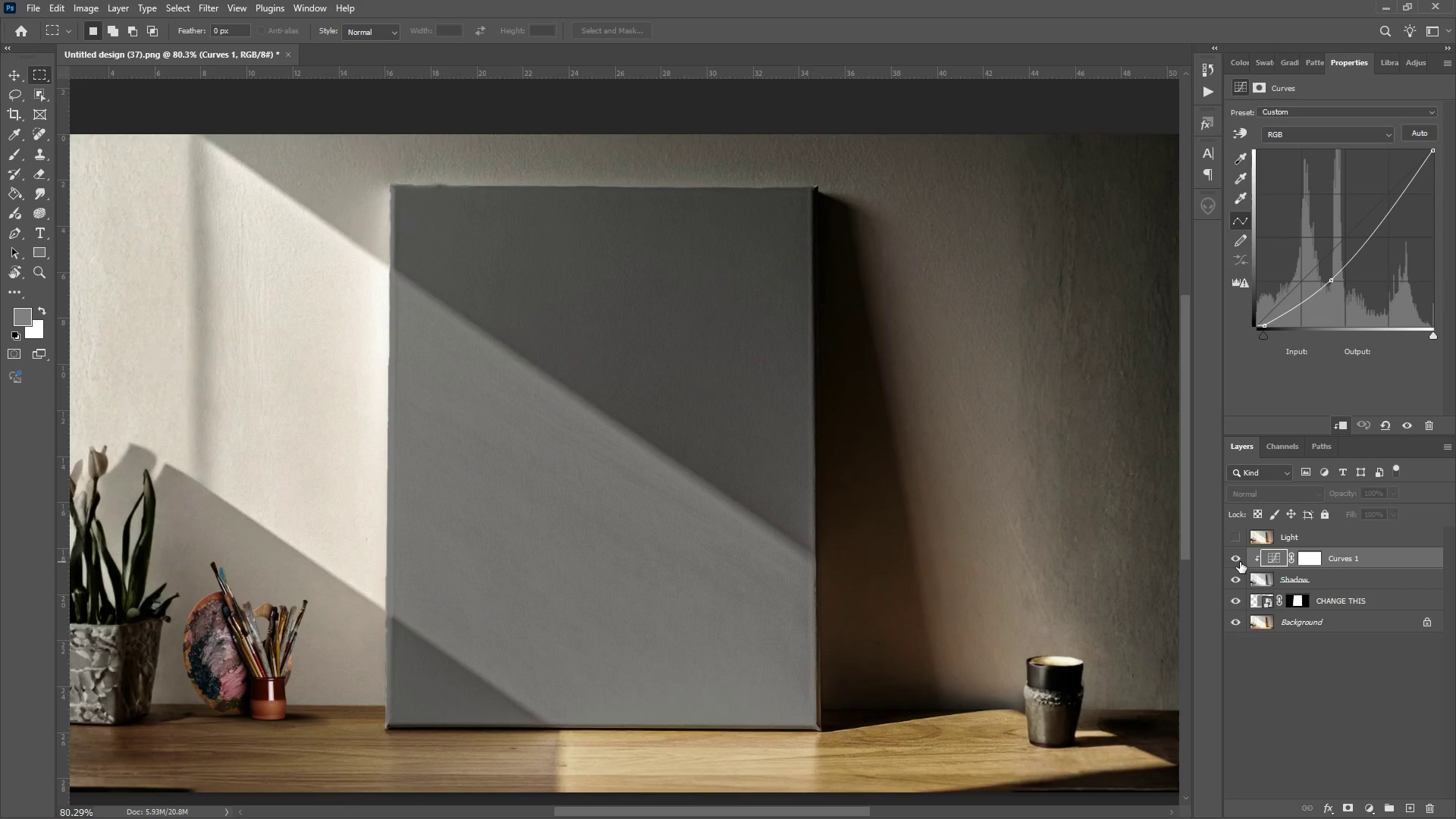 
left_click([1240, 562])
 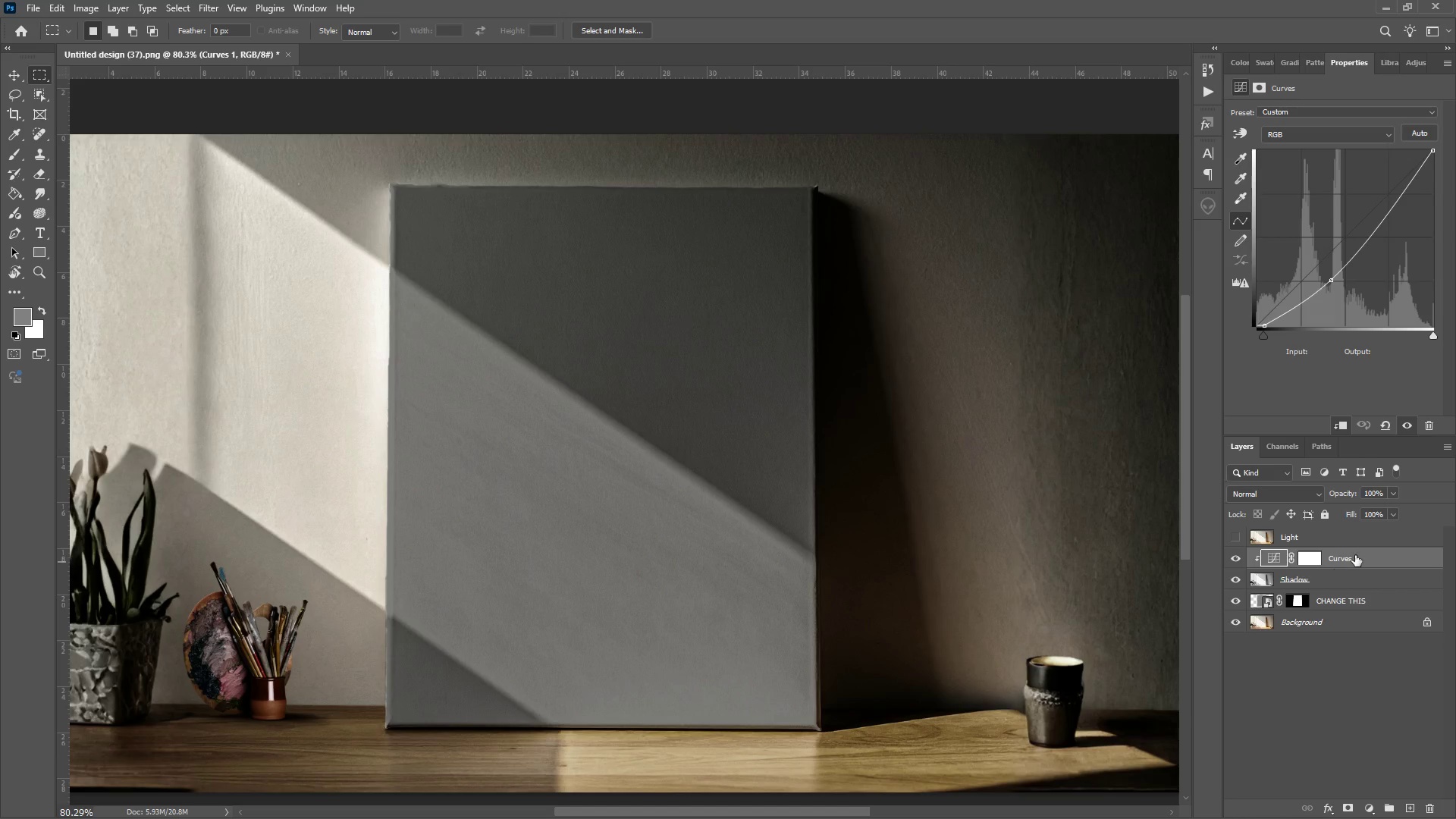 
left_click([1355, 555])
 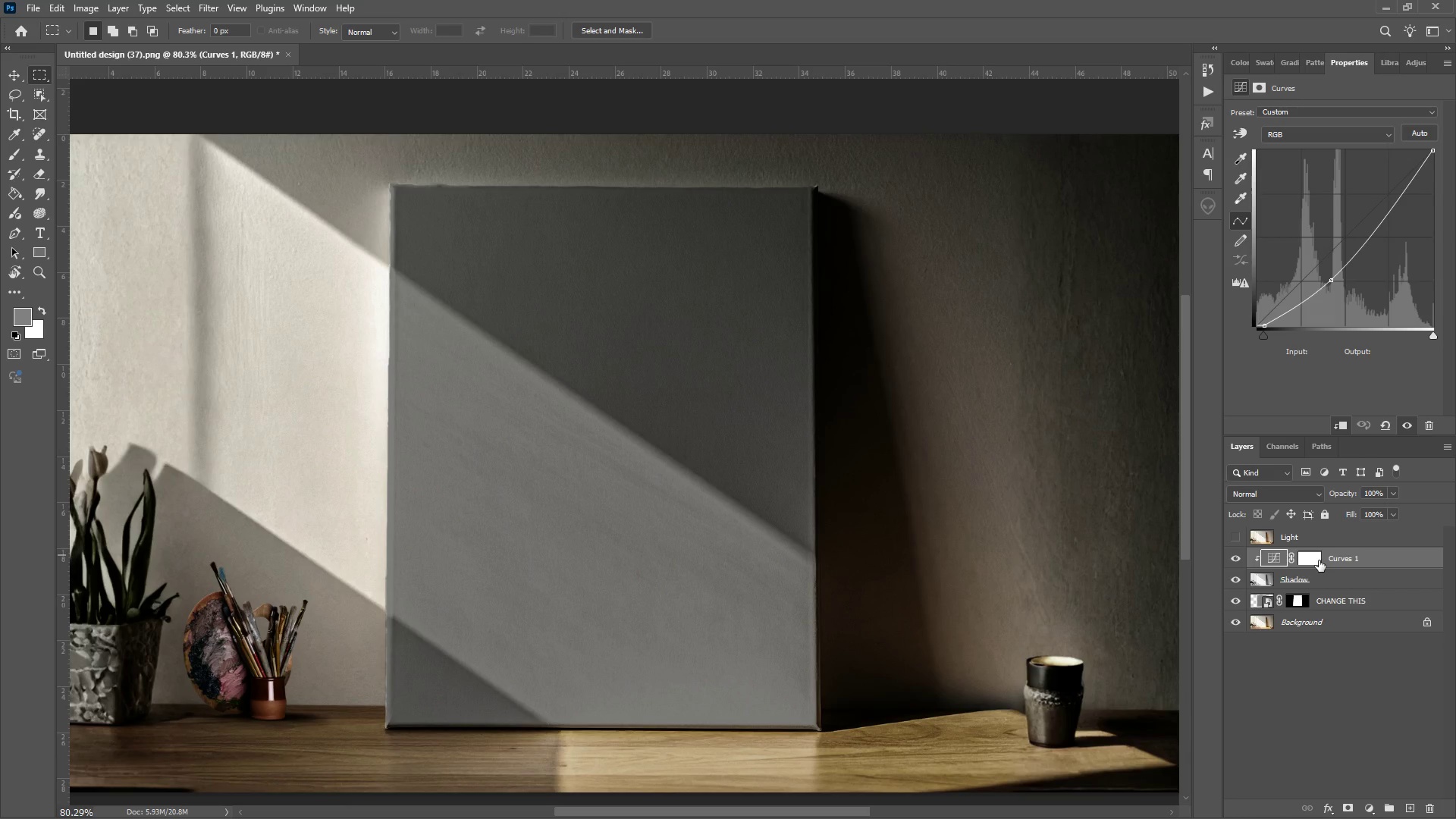 
left_click([1319, 560])
 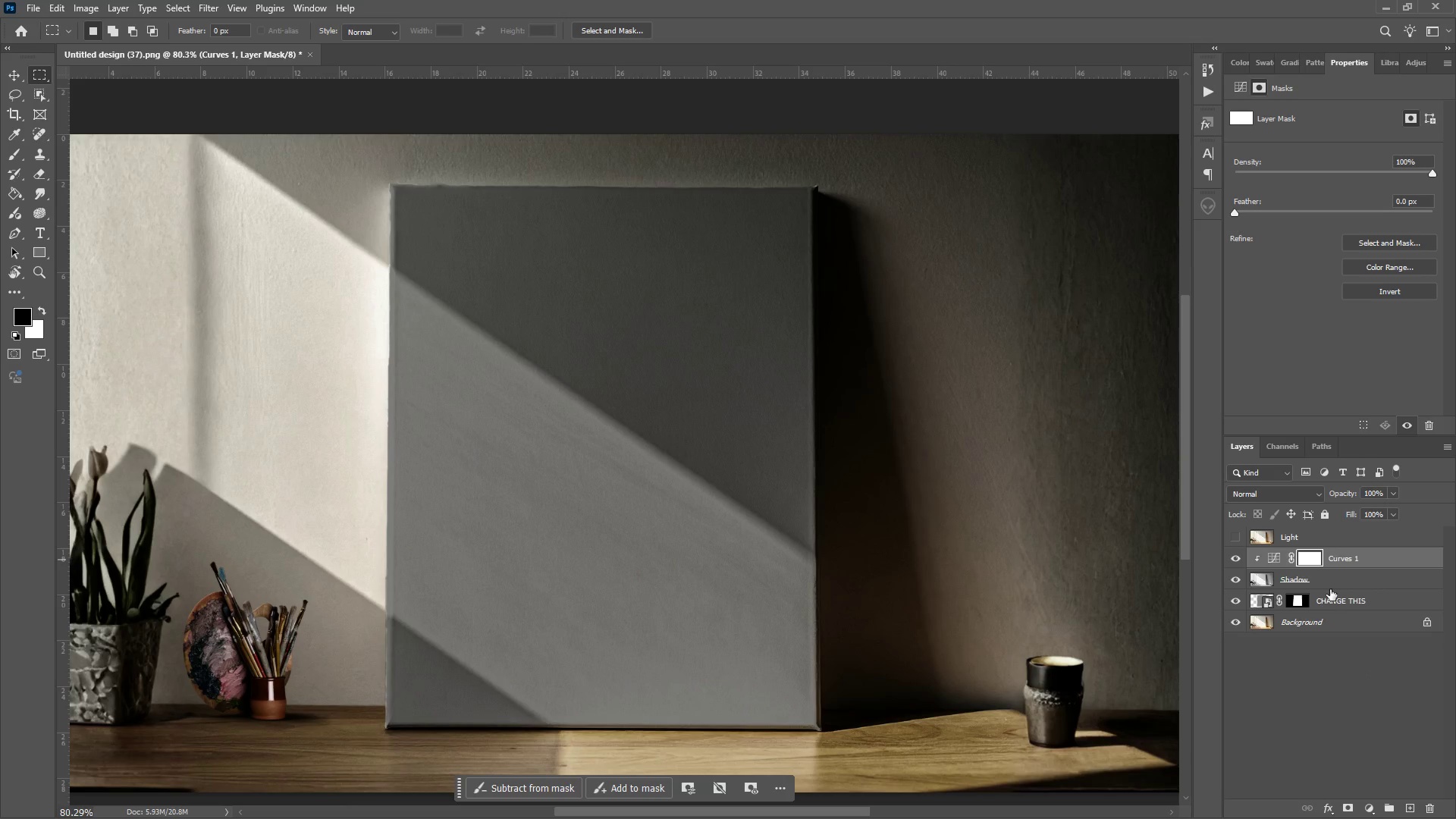 
wait(5.48)
 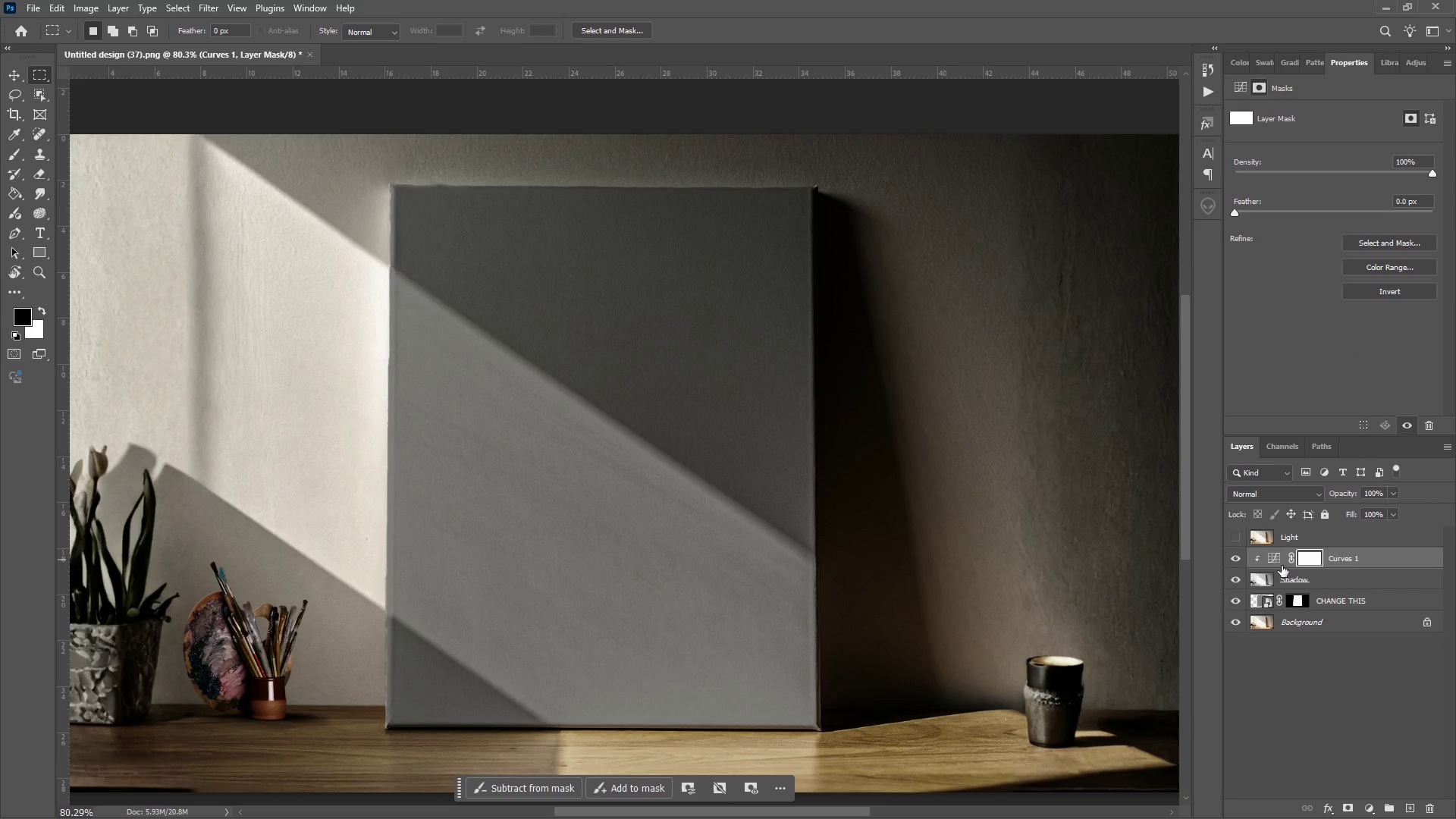 
left_click([1303, 597])
 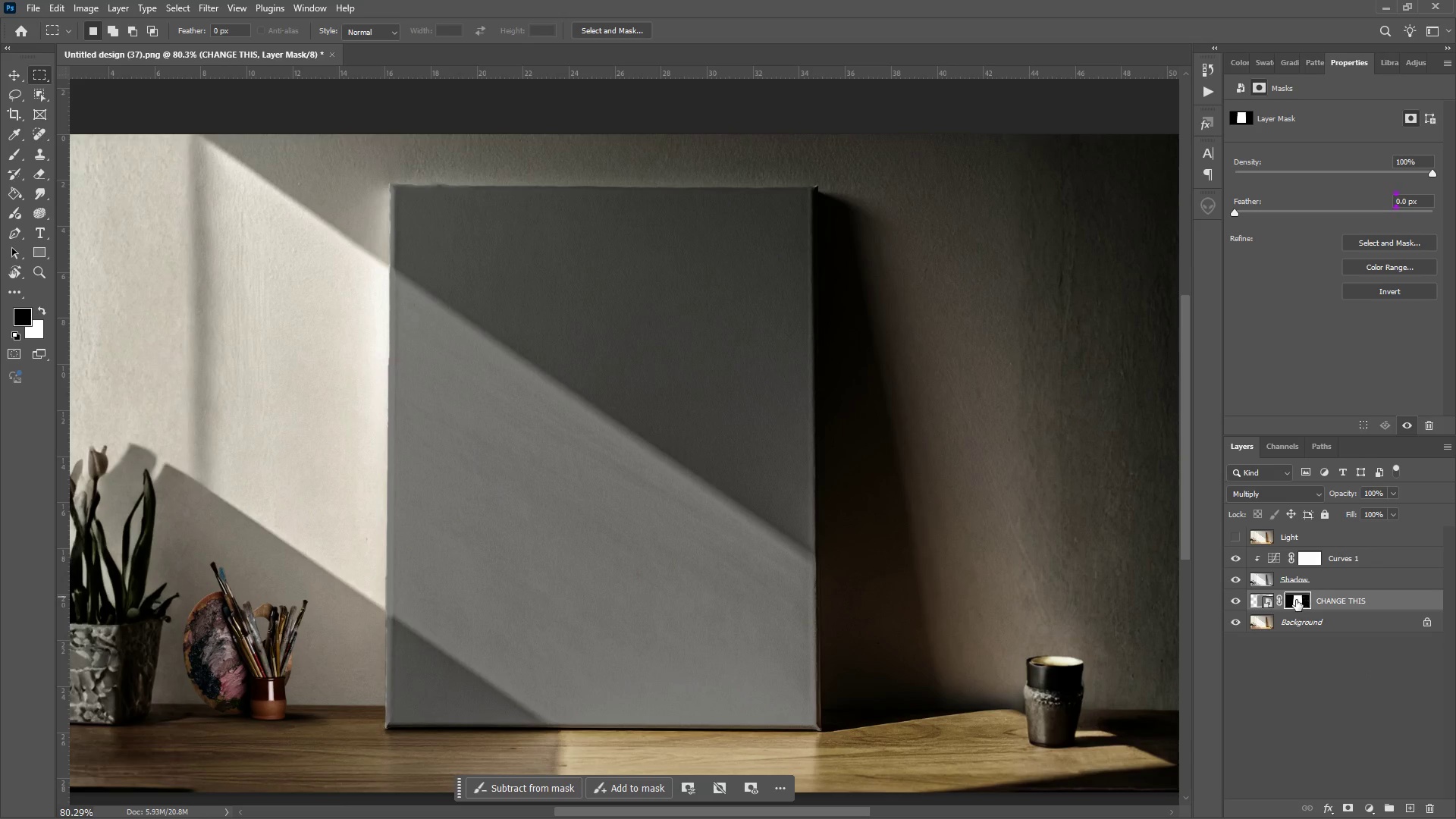 
hold_key(key=AltLeft, duration=1.5)
left_click_drag(start_coordinate=[1295, 598], to_coordinate=[1301, 580])
 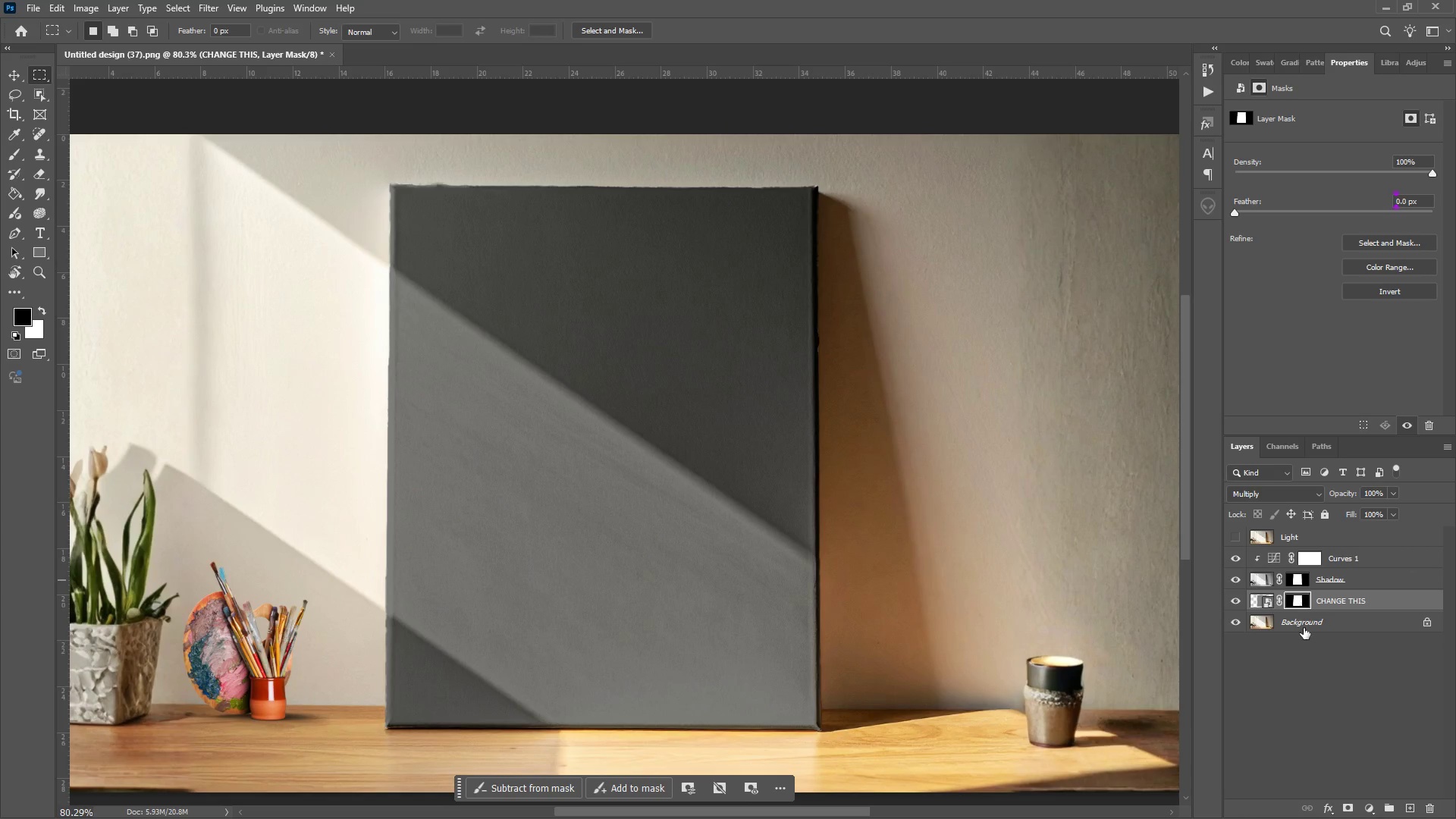 
hold_key(key=AltLeft, duration=1.51)
 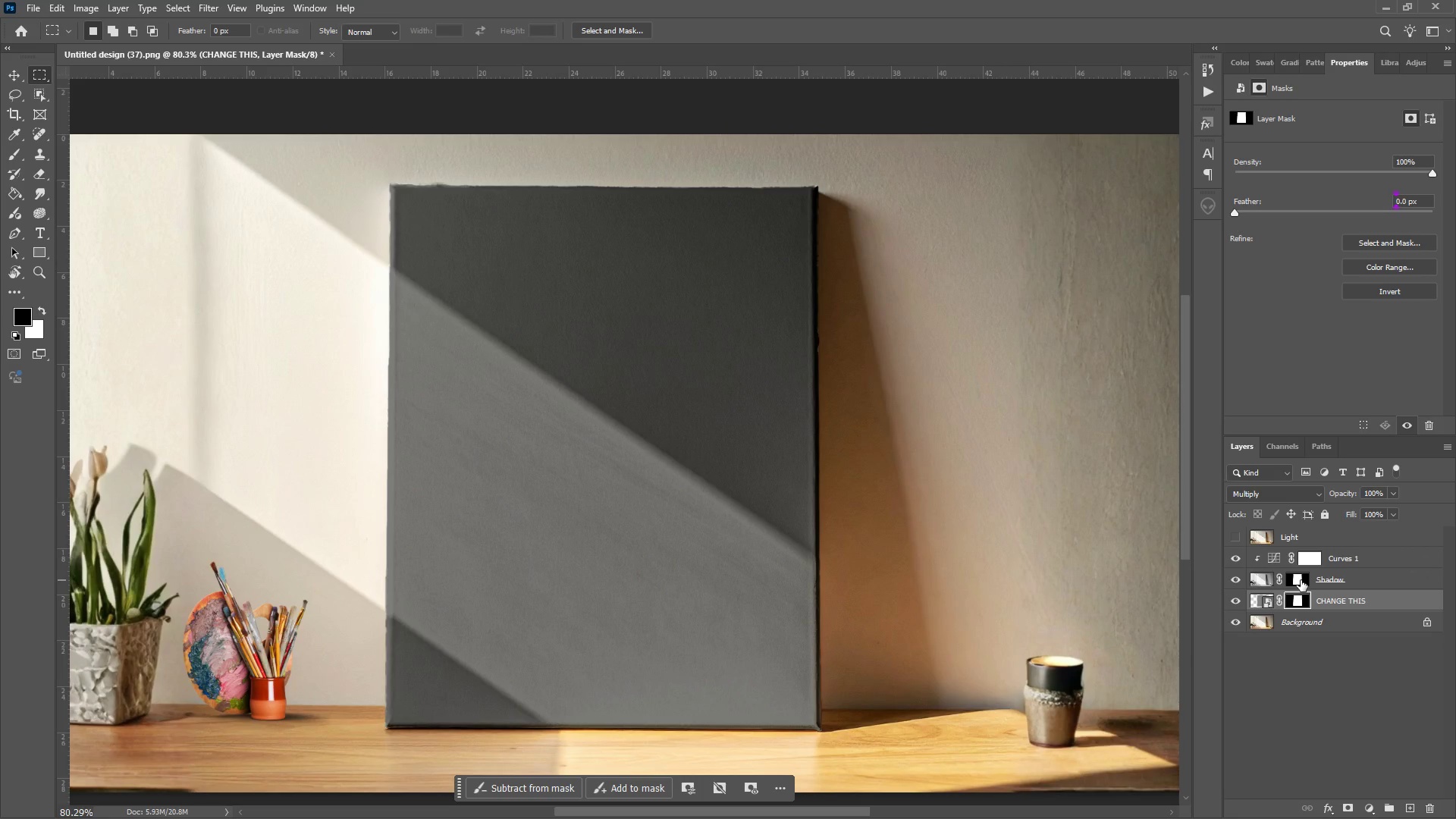 
hold_key(key=AltLeft, duration=0.47)
 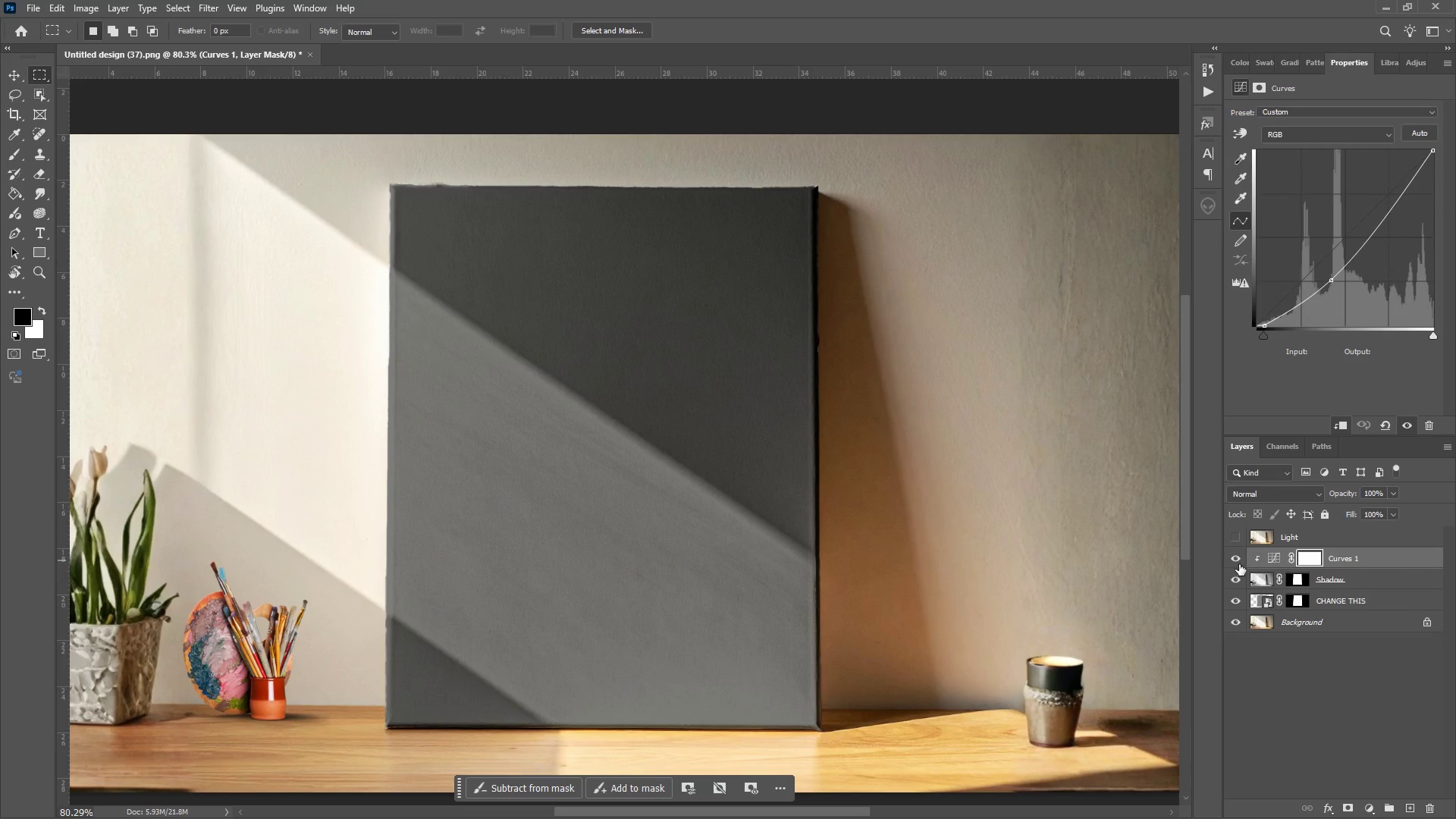 
left_click([1239, 564])
 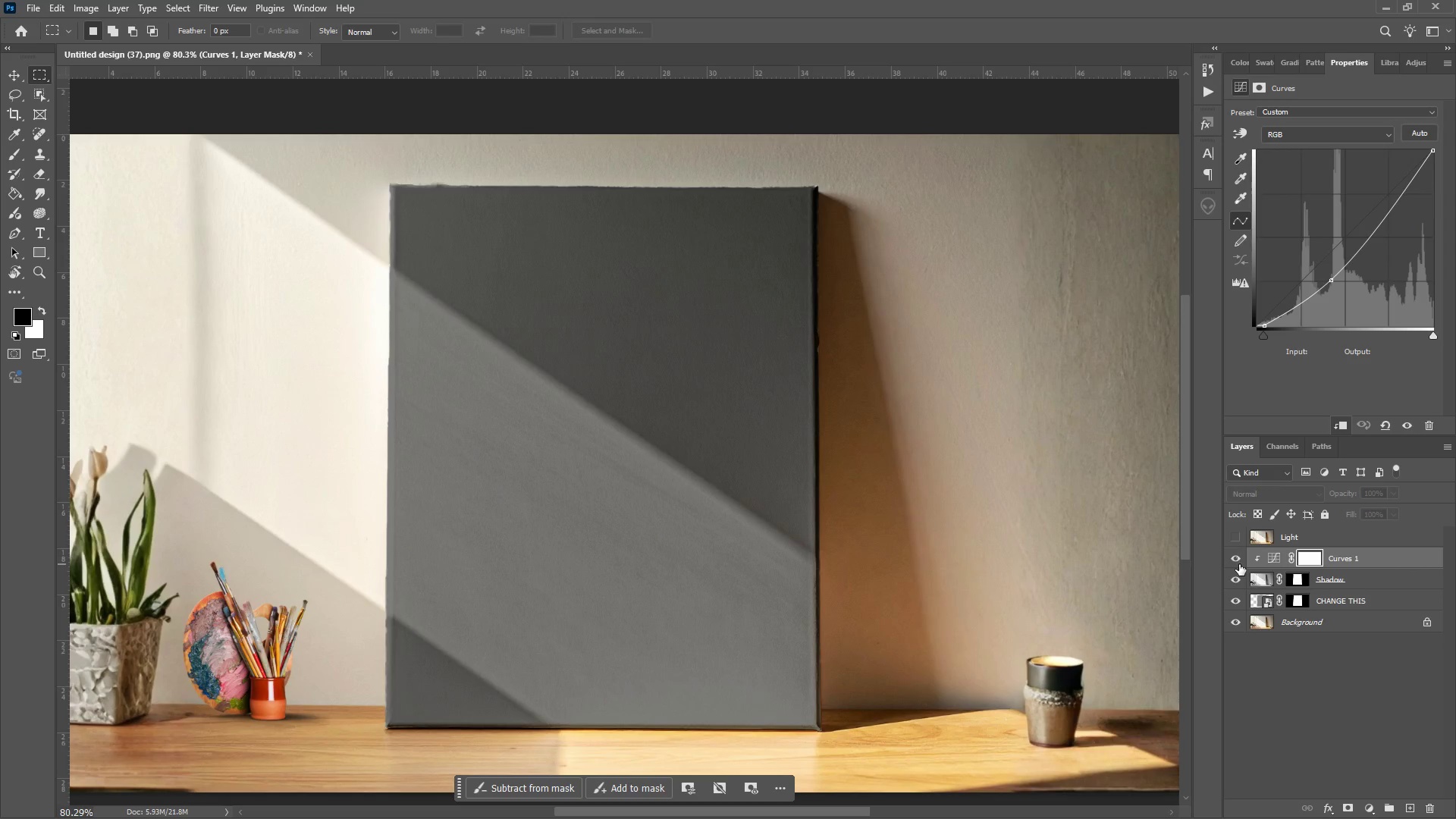 
left_click([1239, 564])
 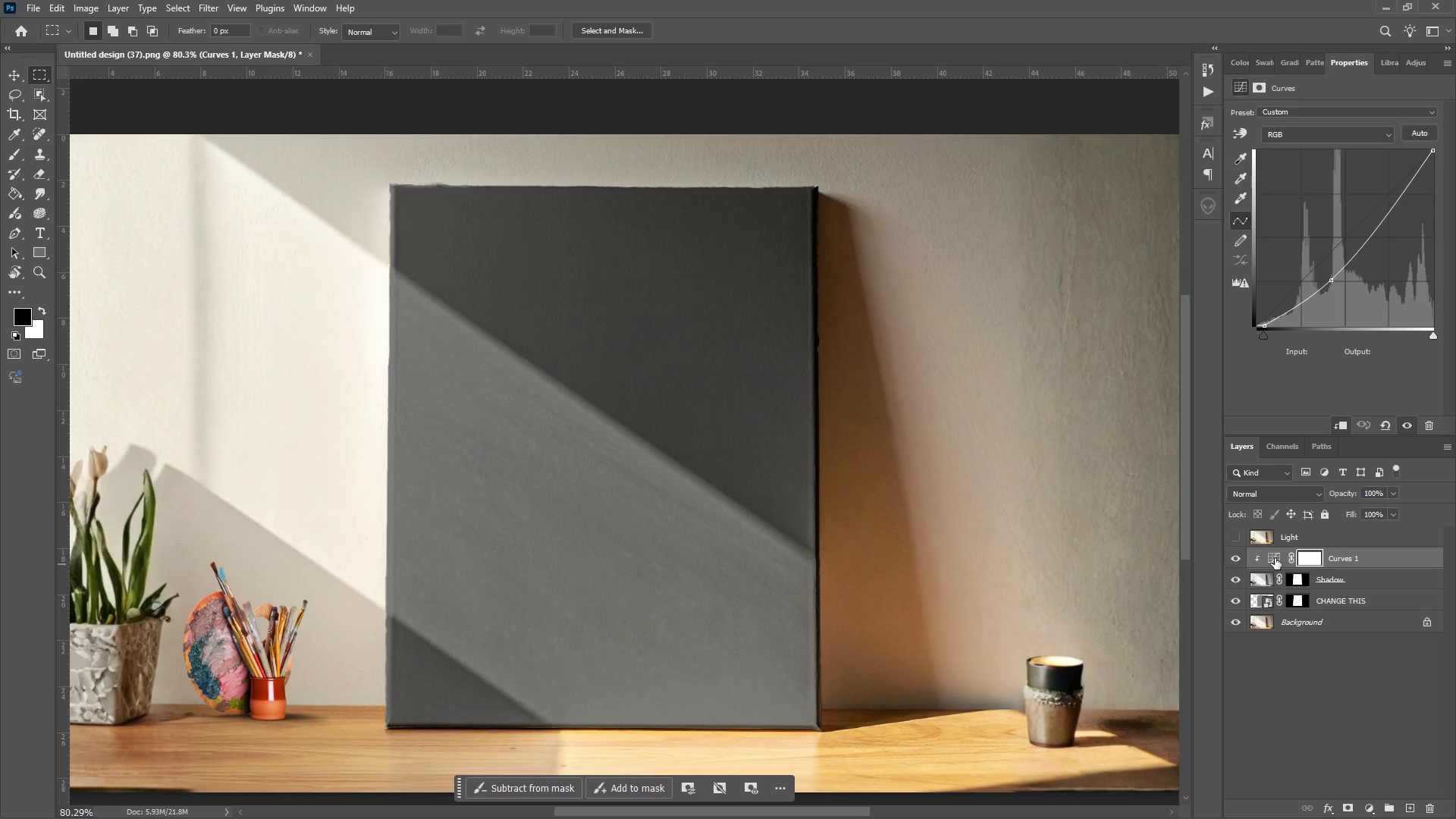 
double_click([1279, 558])
 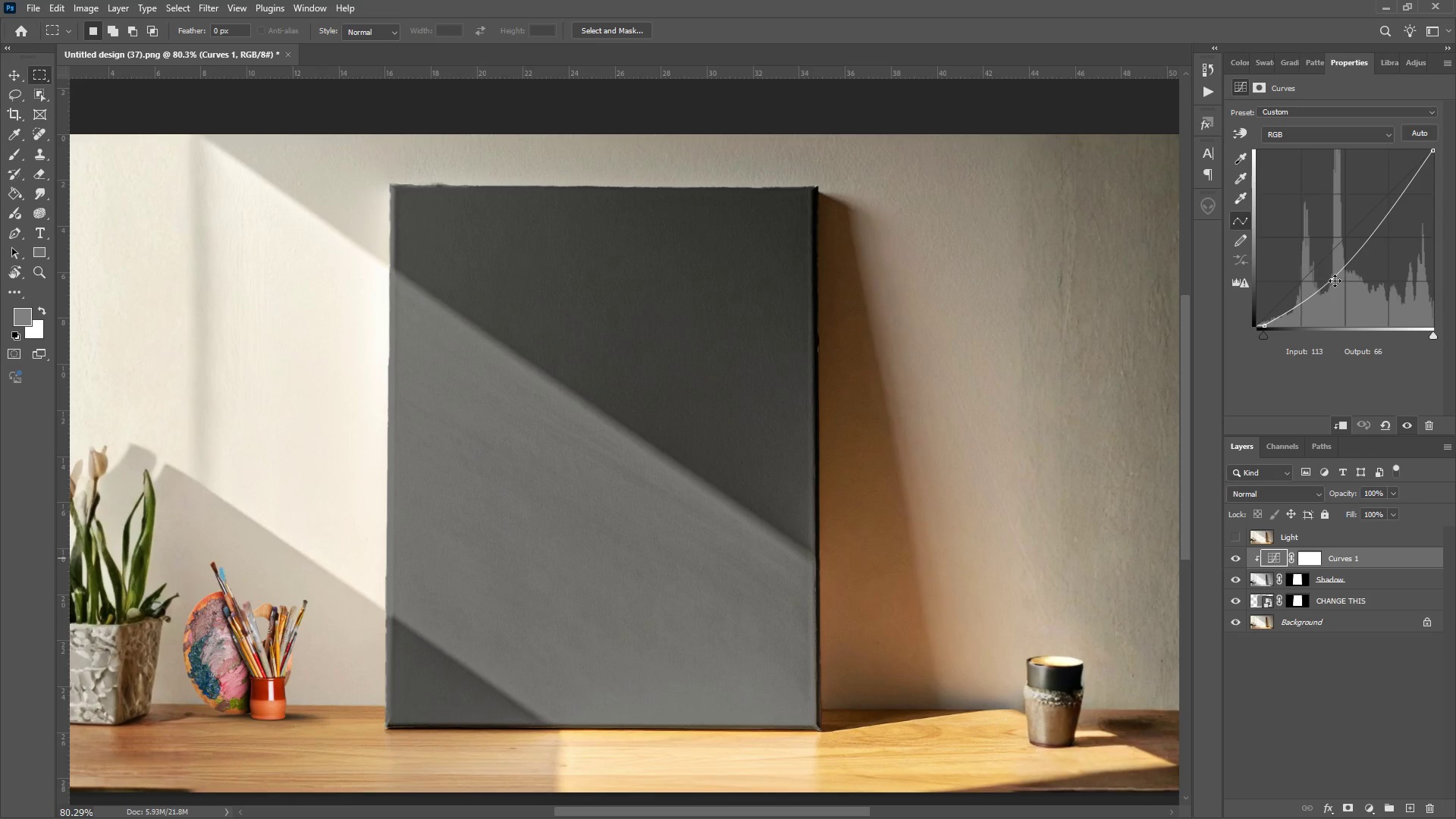 
left_click_drag(start_coordinate=[1335, 284], to_coordinate=[1348, 293])
 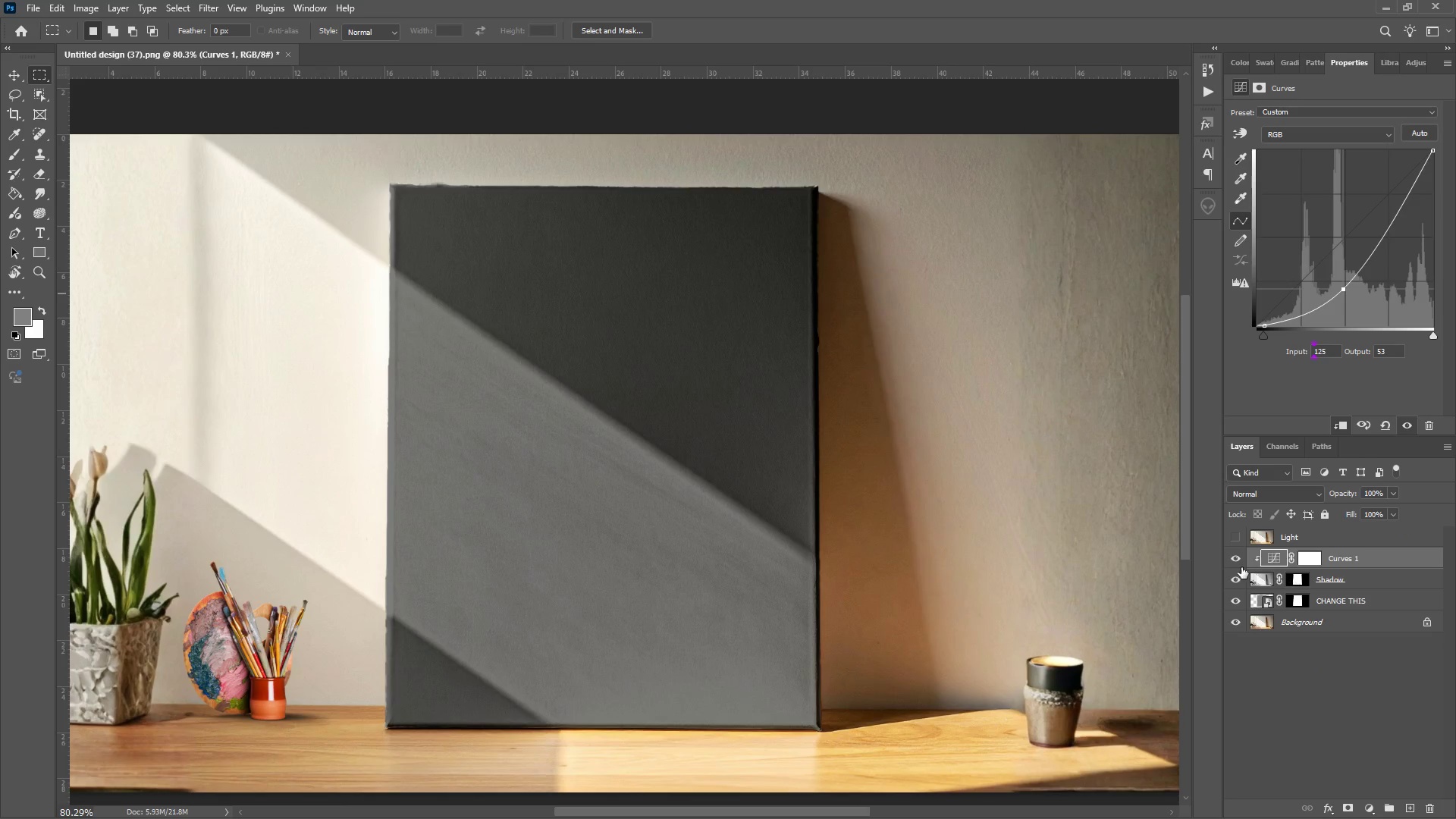 
left_click([1304, 534])
 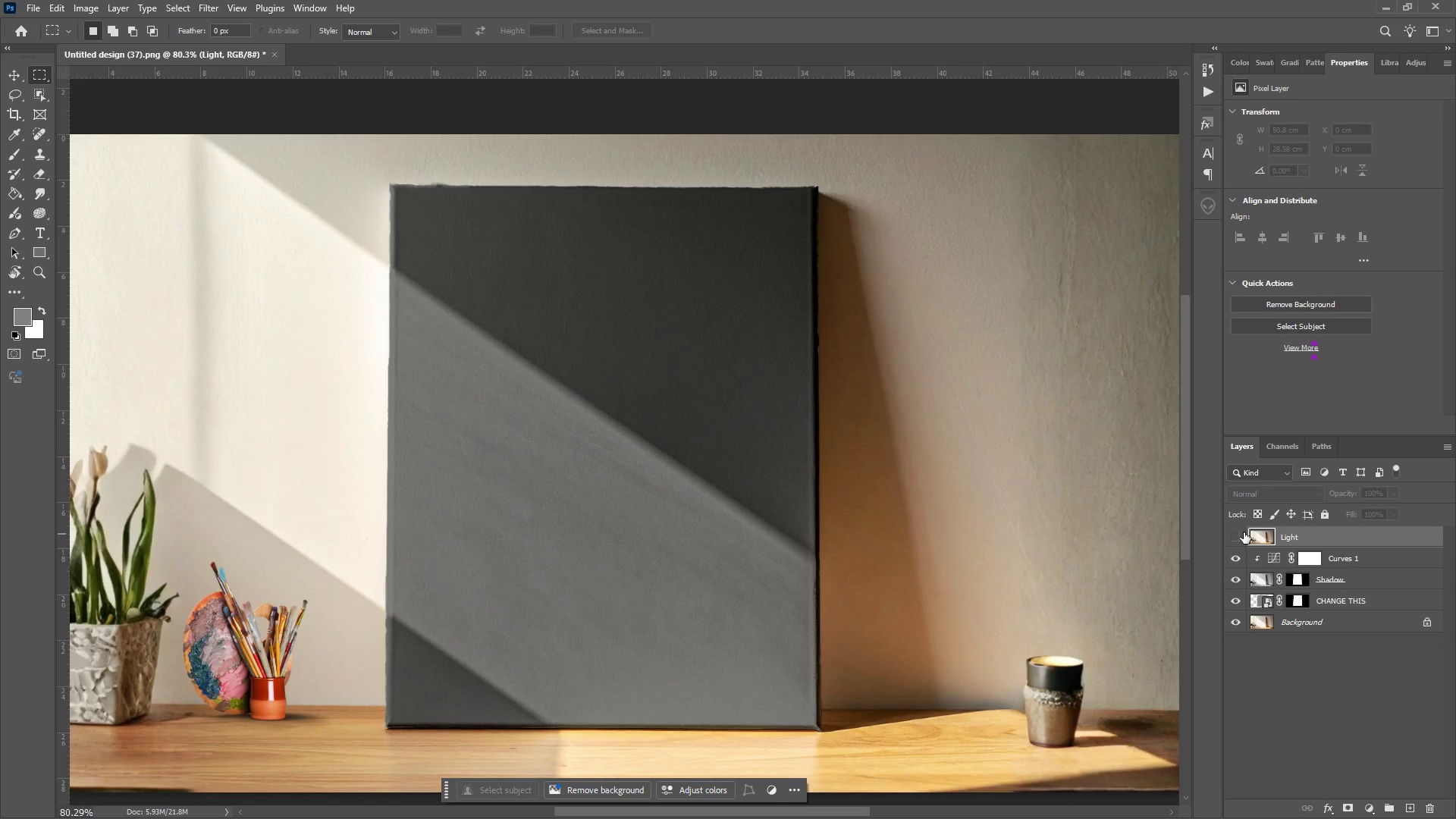 
left_click([1235, 533])
 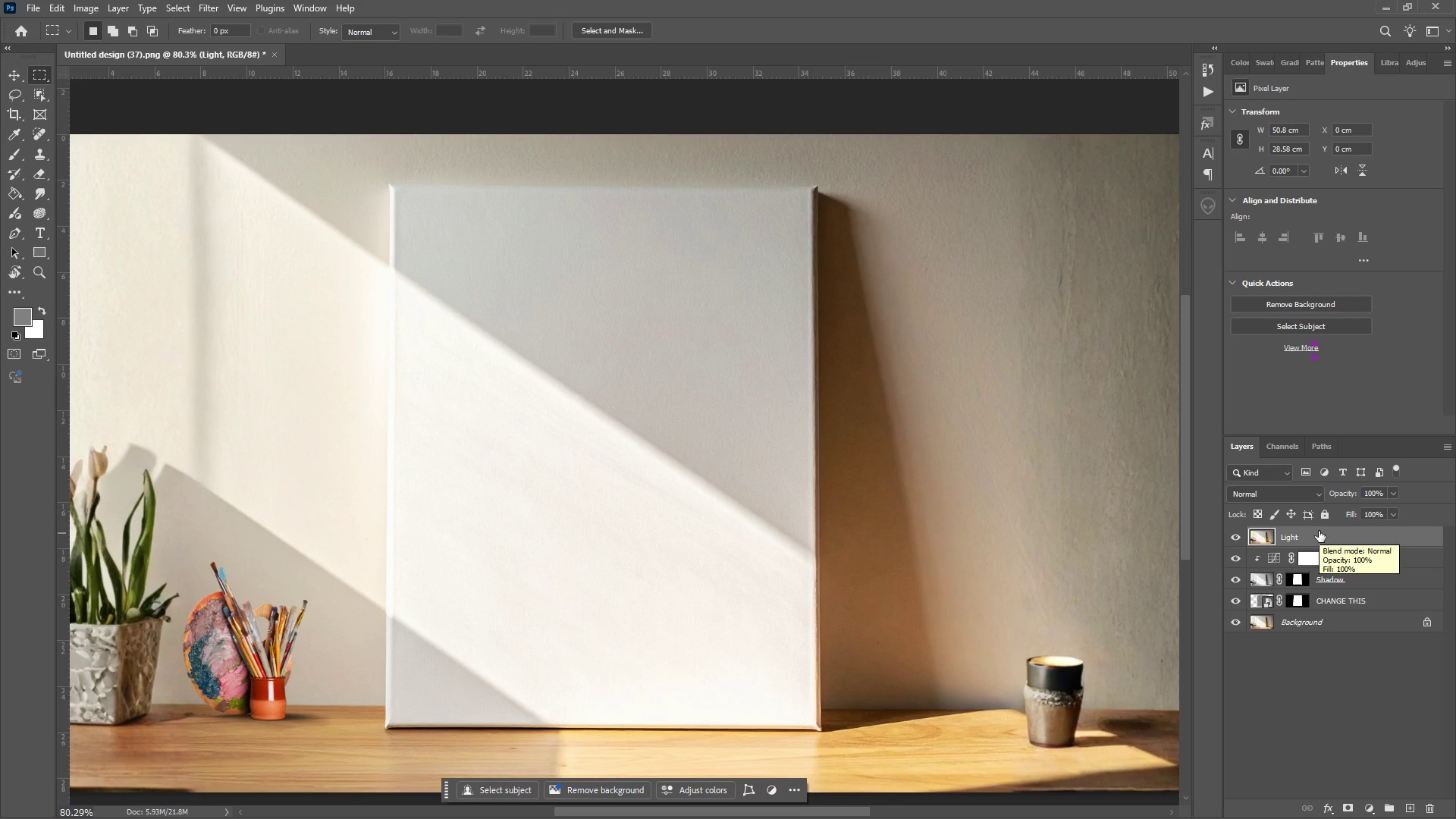 
wait(8.02)
 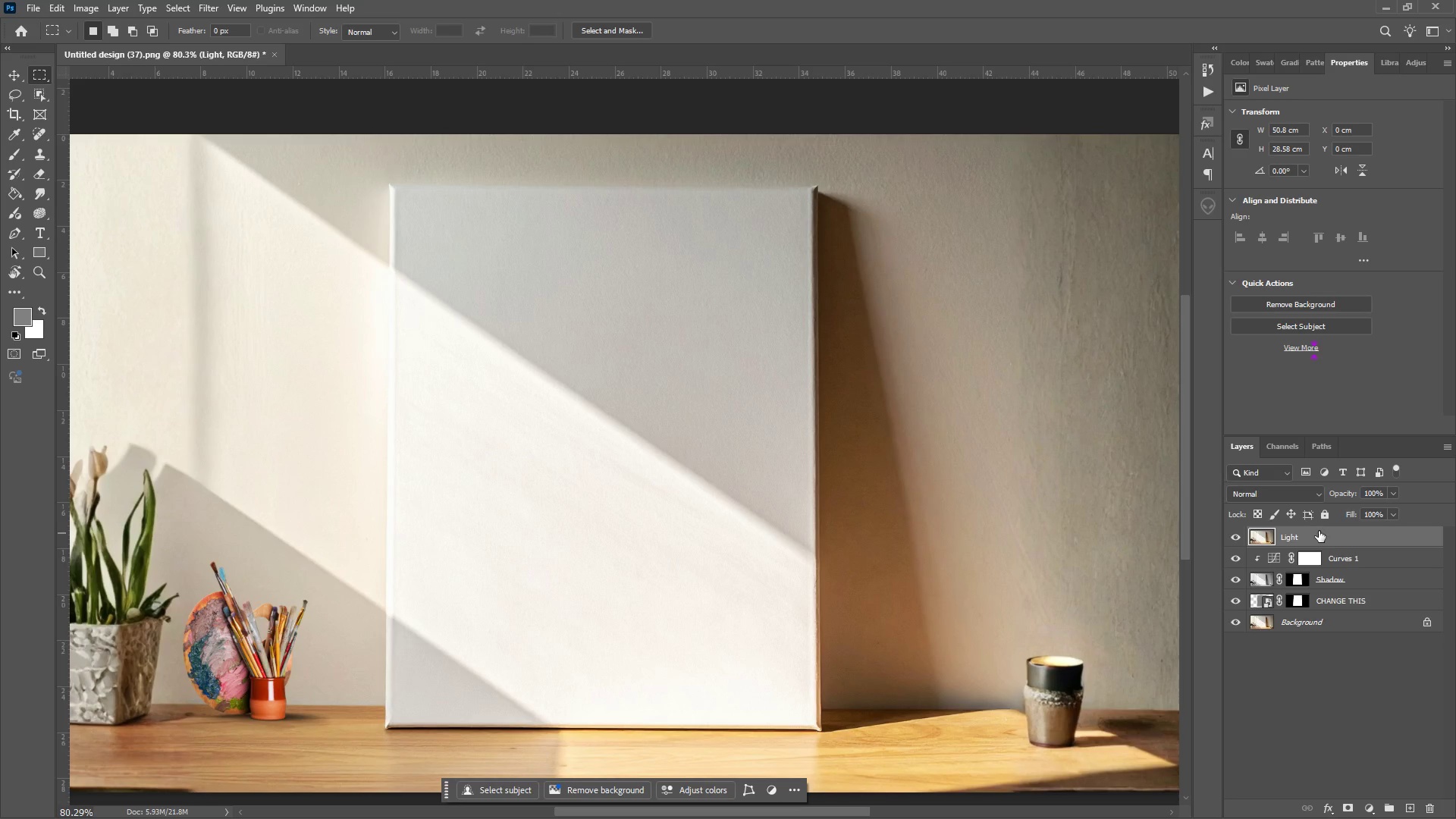 
key(Control+Shift+U)
 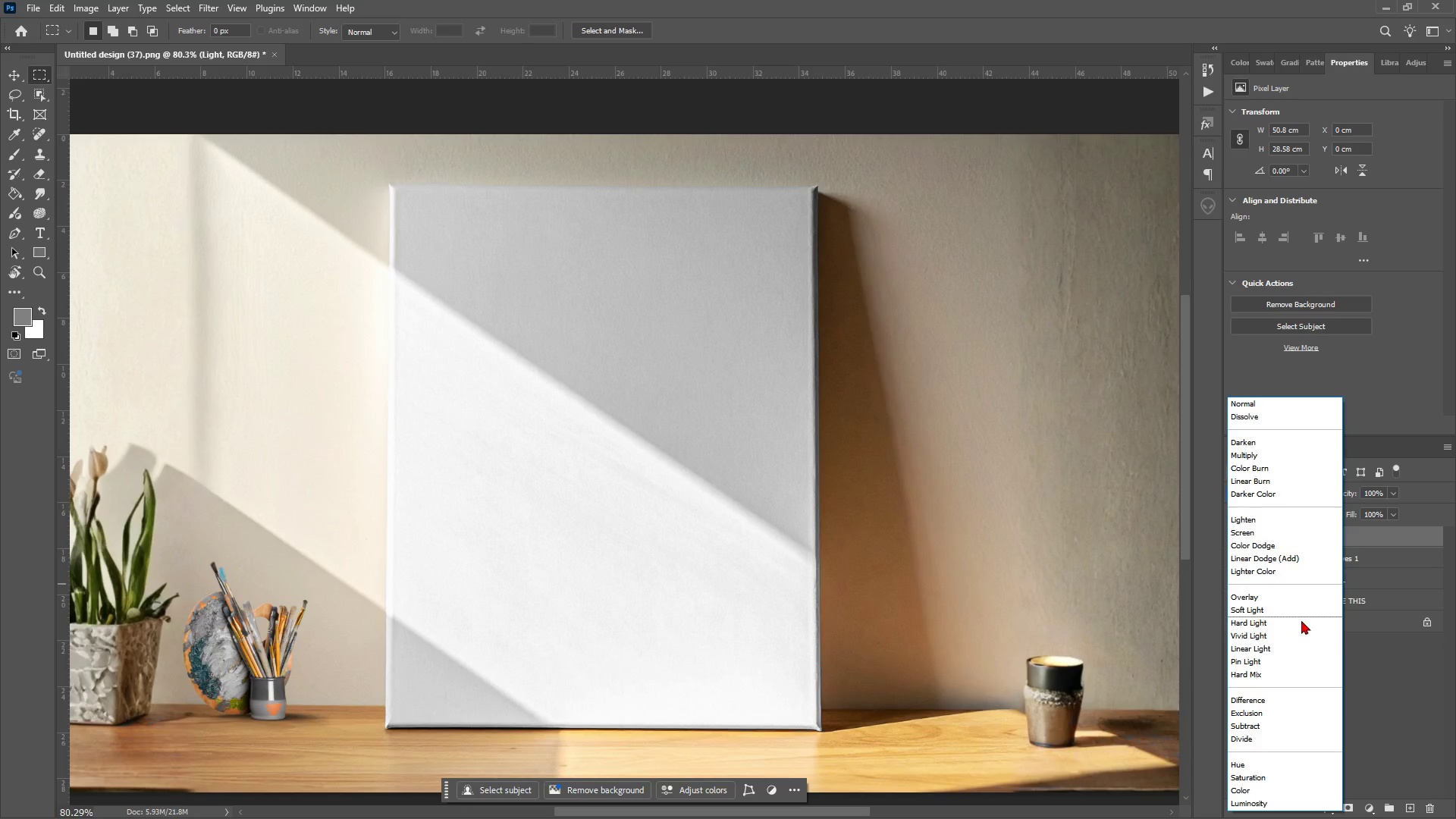 
wait(6.74)
 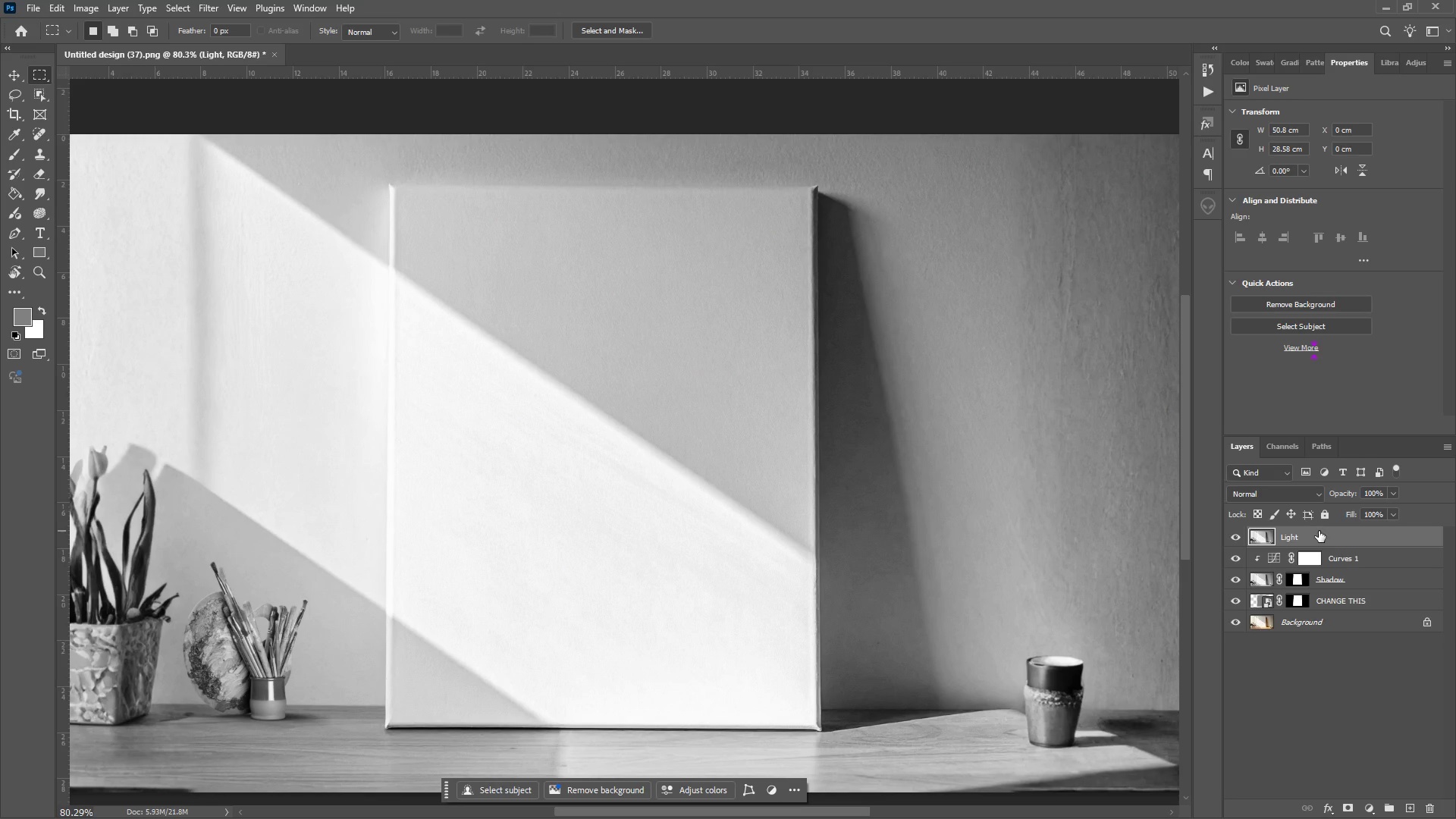 
left_click([1276, 535])
 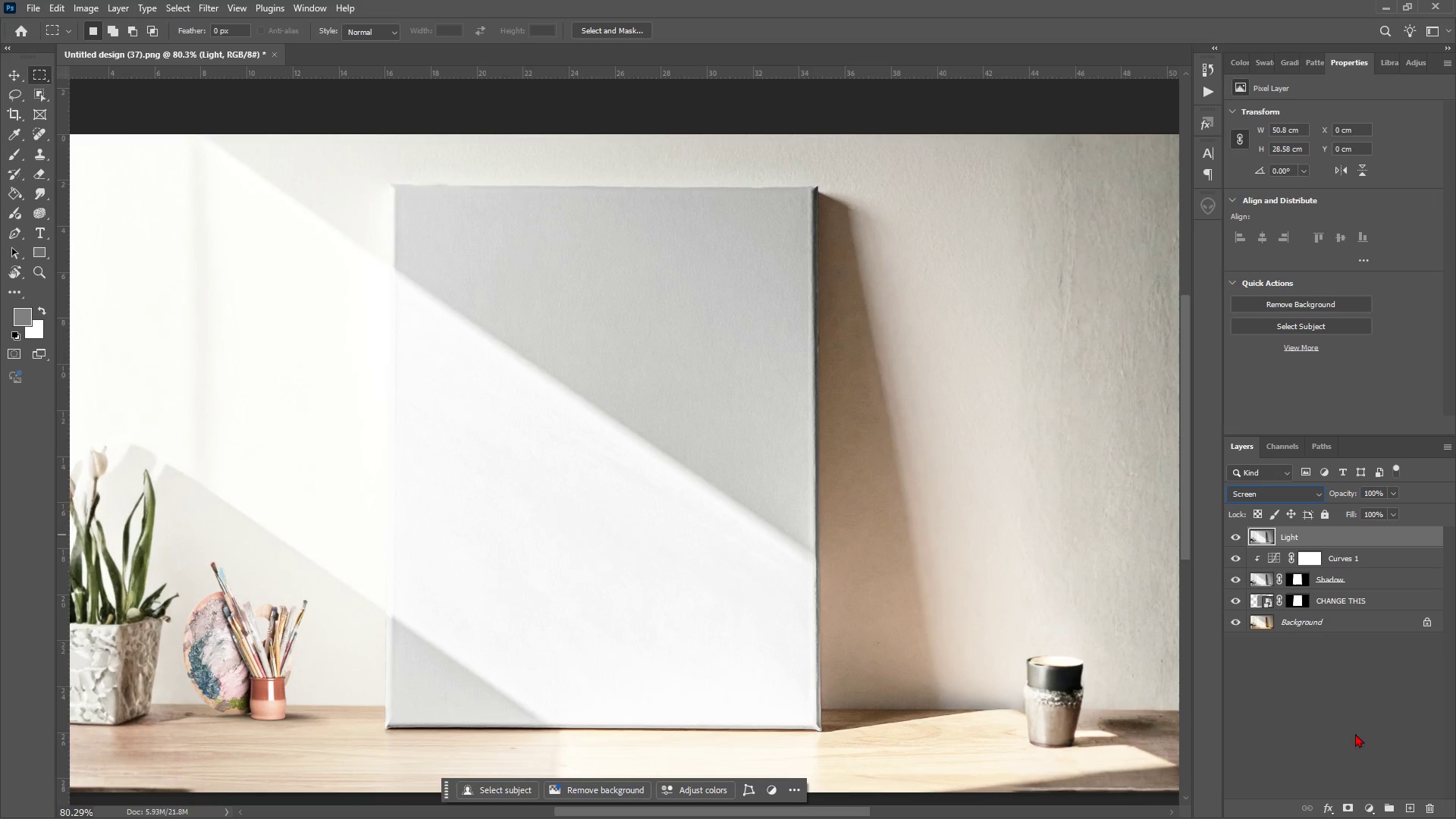 
wait(5.21)
 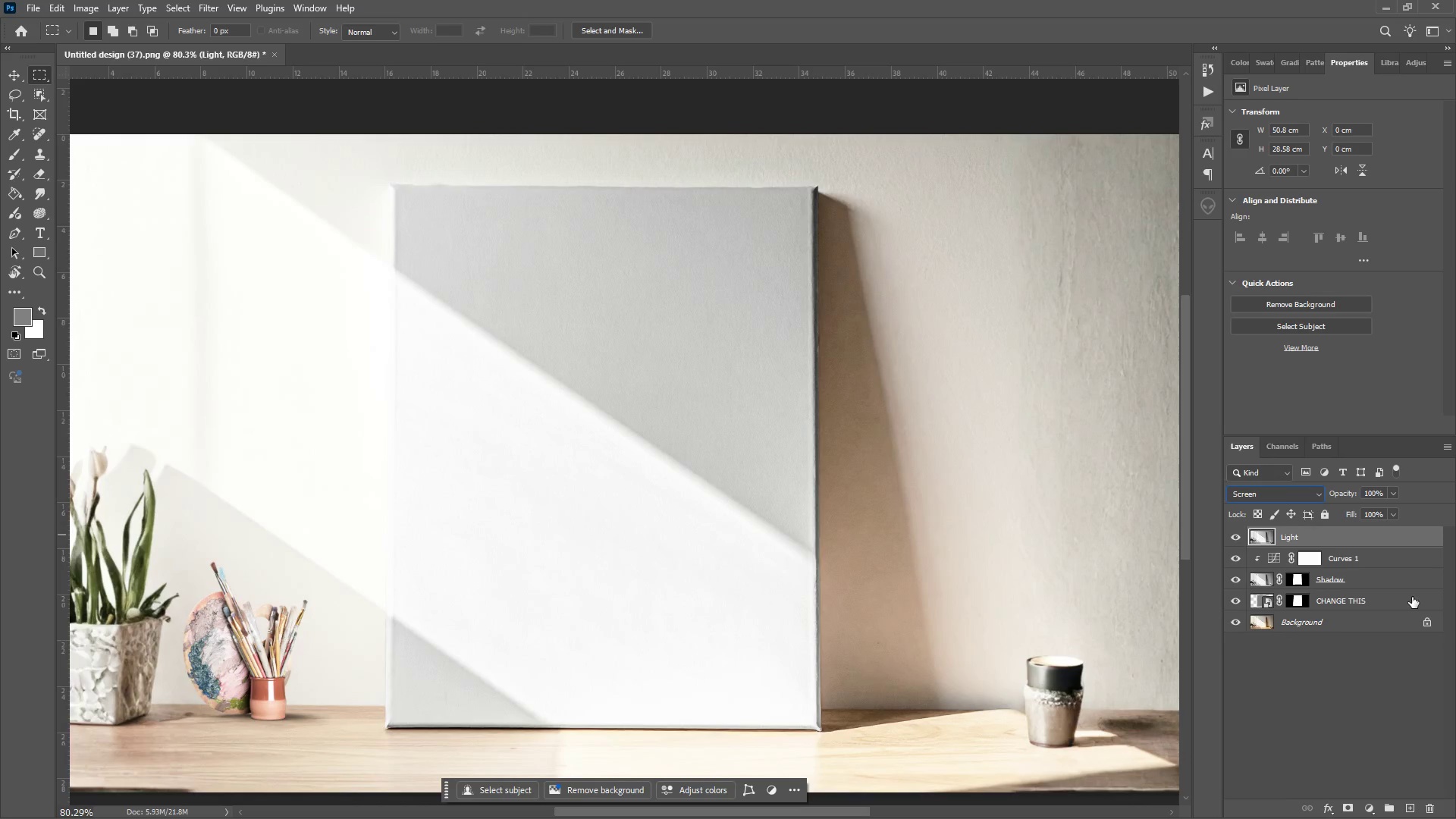 
left_click([1368, 802])
 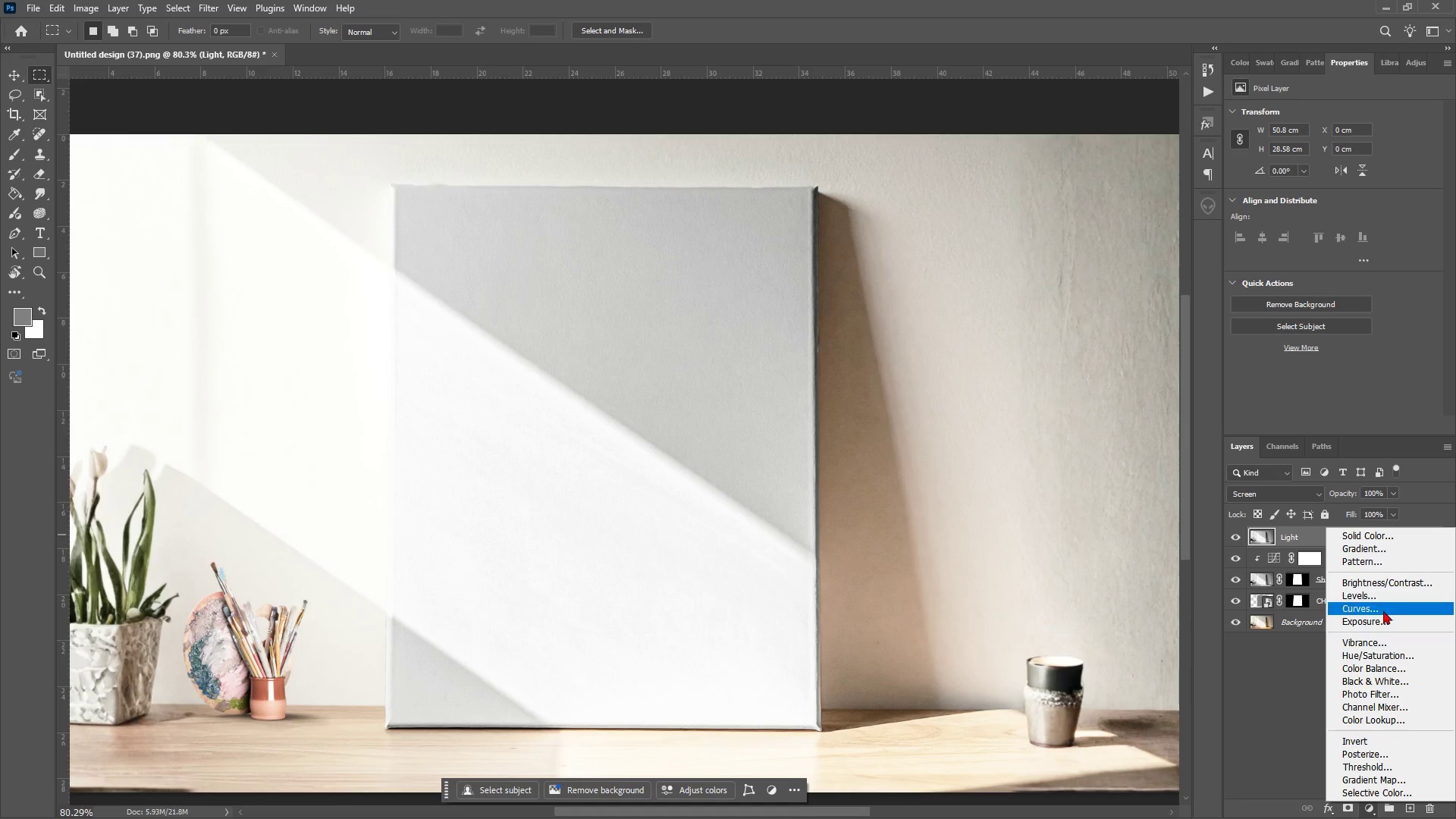 
left_click([1383, 610])
 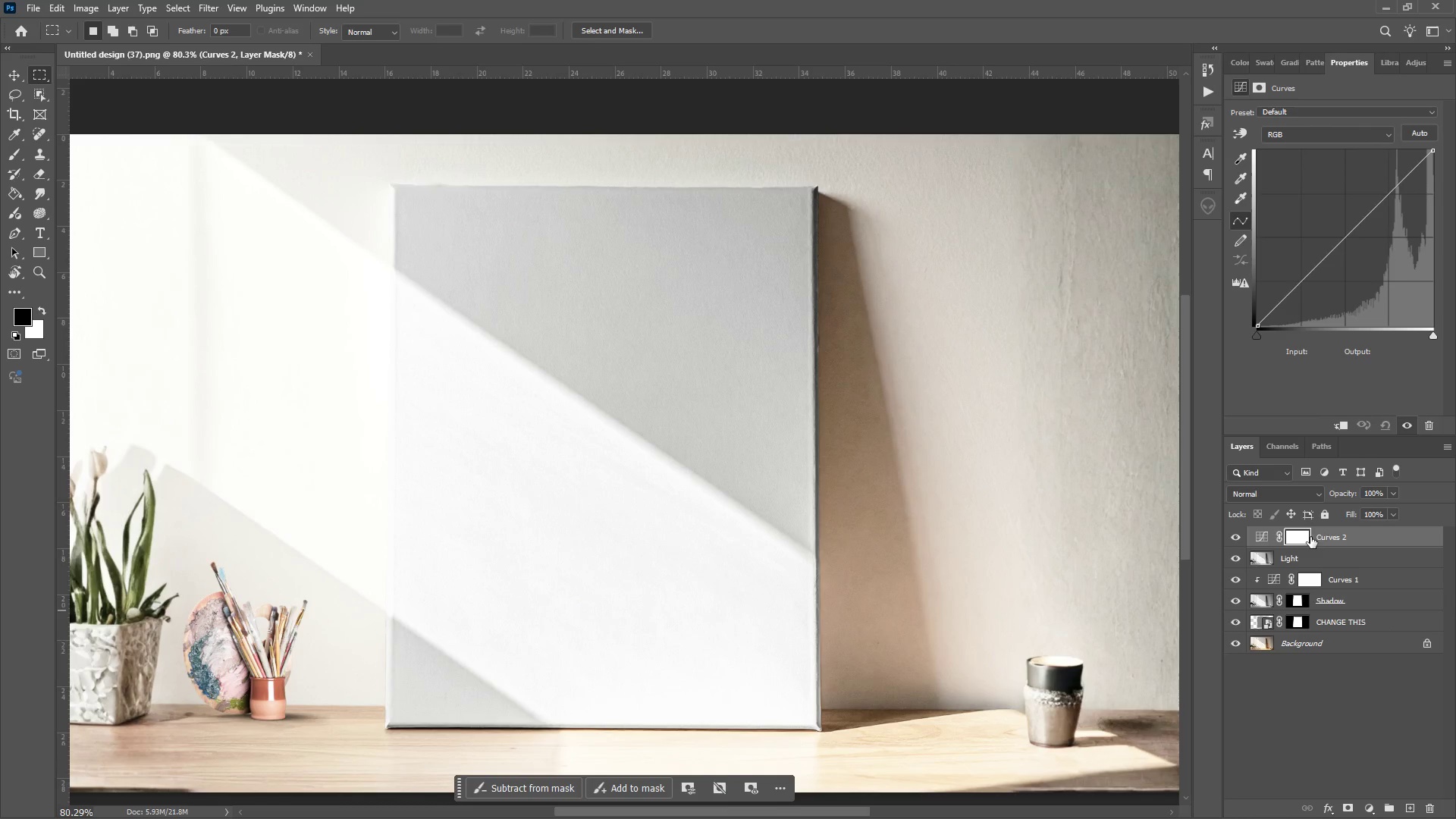 
right_click([1330, 531])
 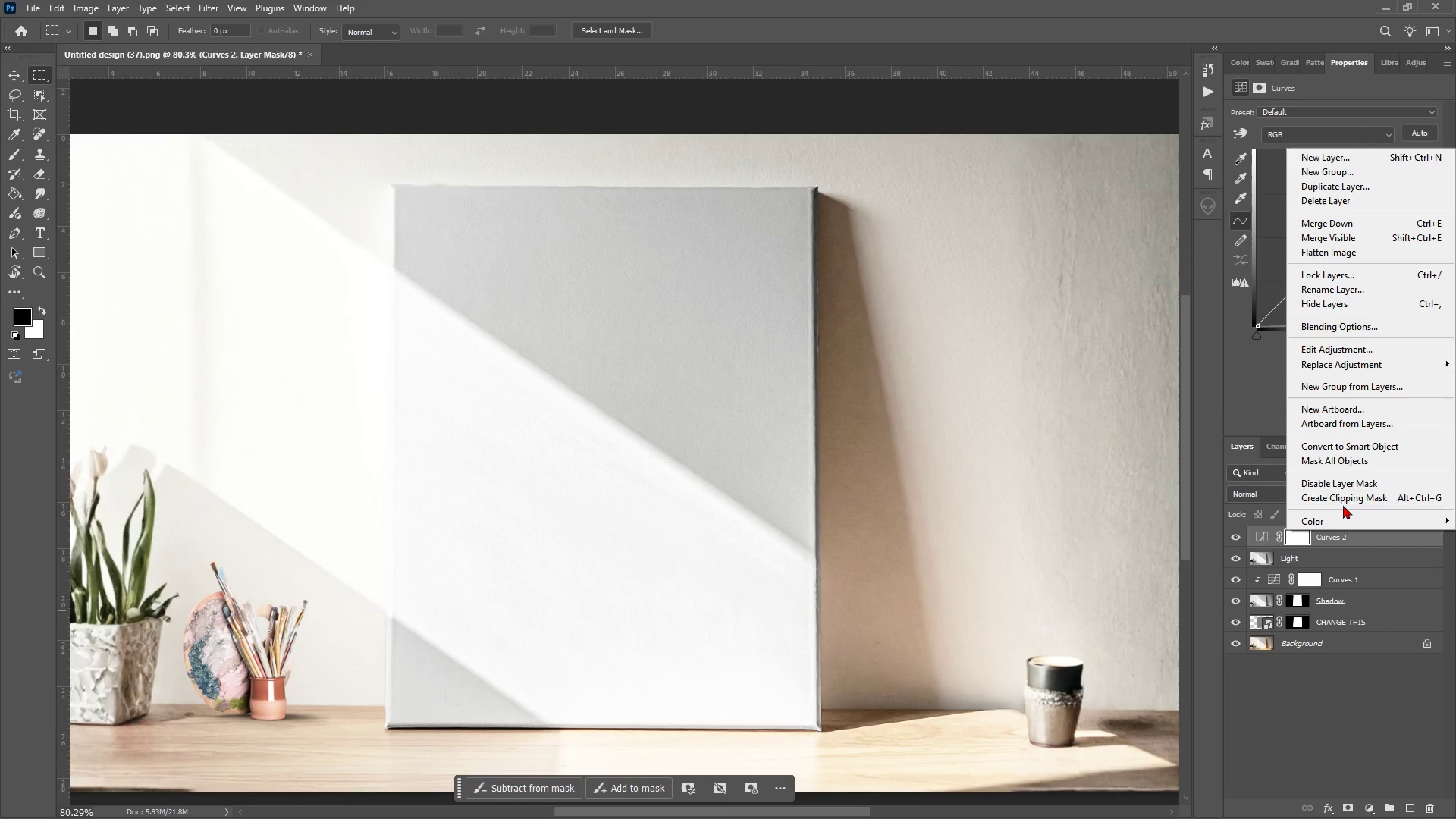 
left_click([1345, 497])
 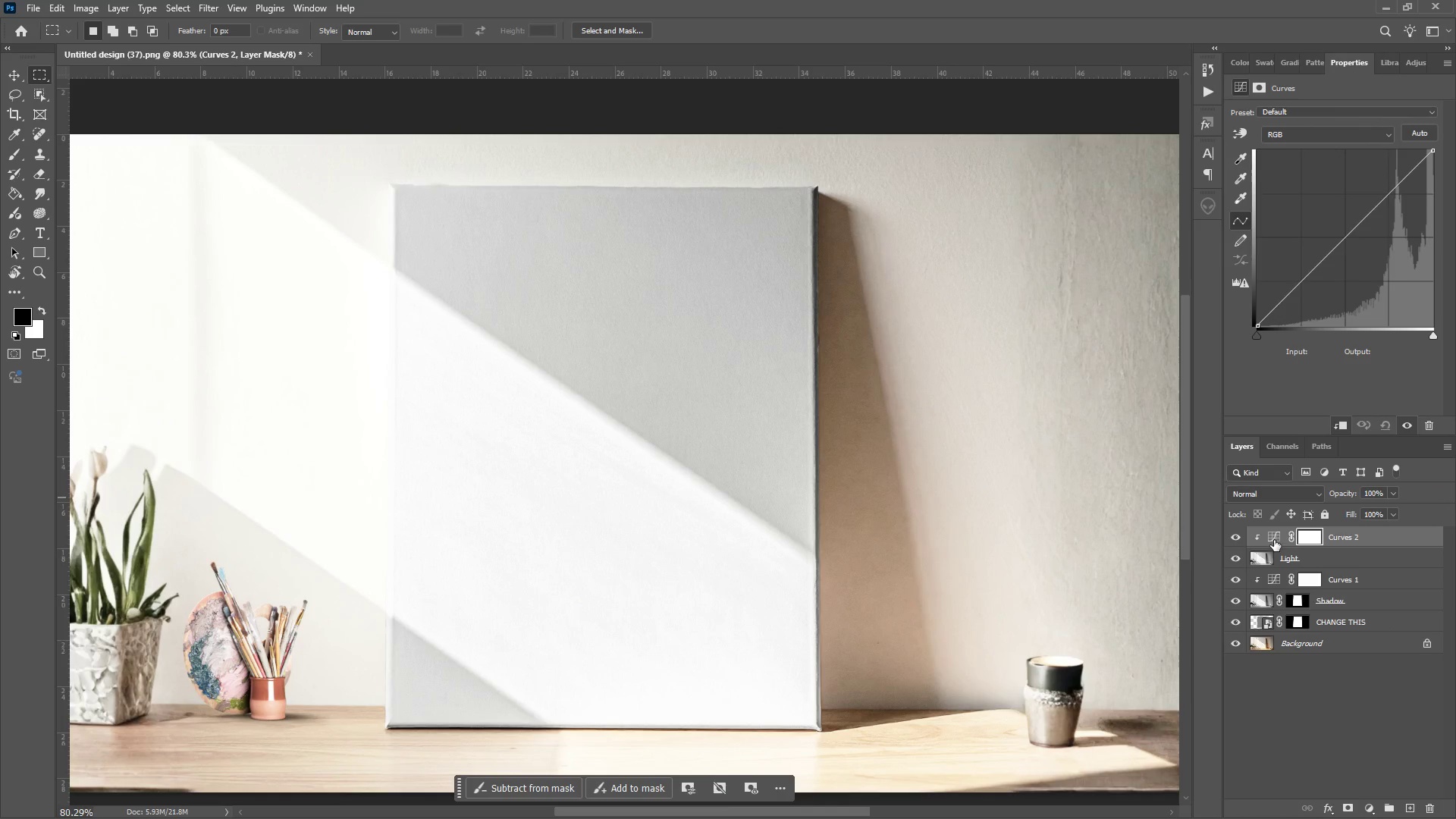 
left_click([1274, 538])
 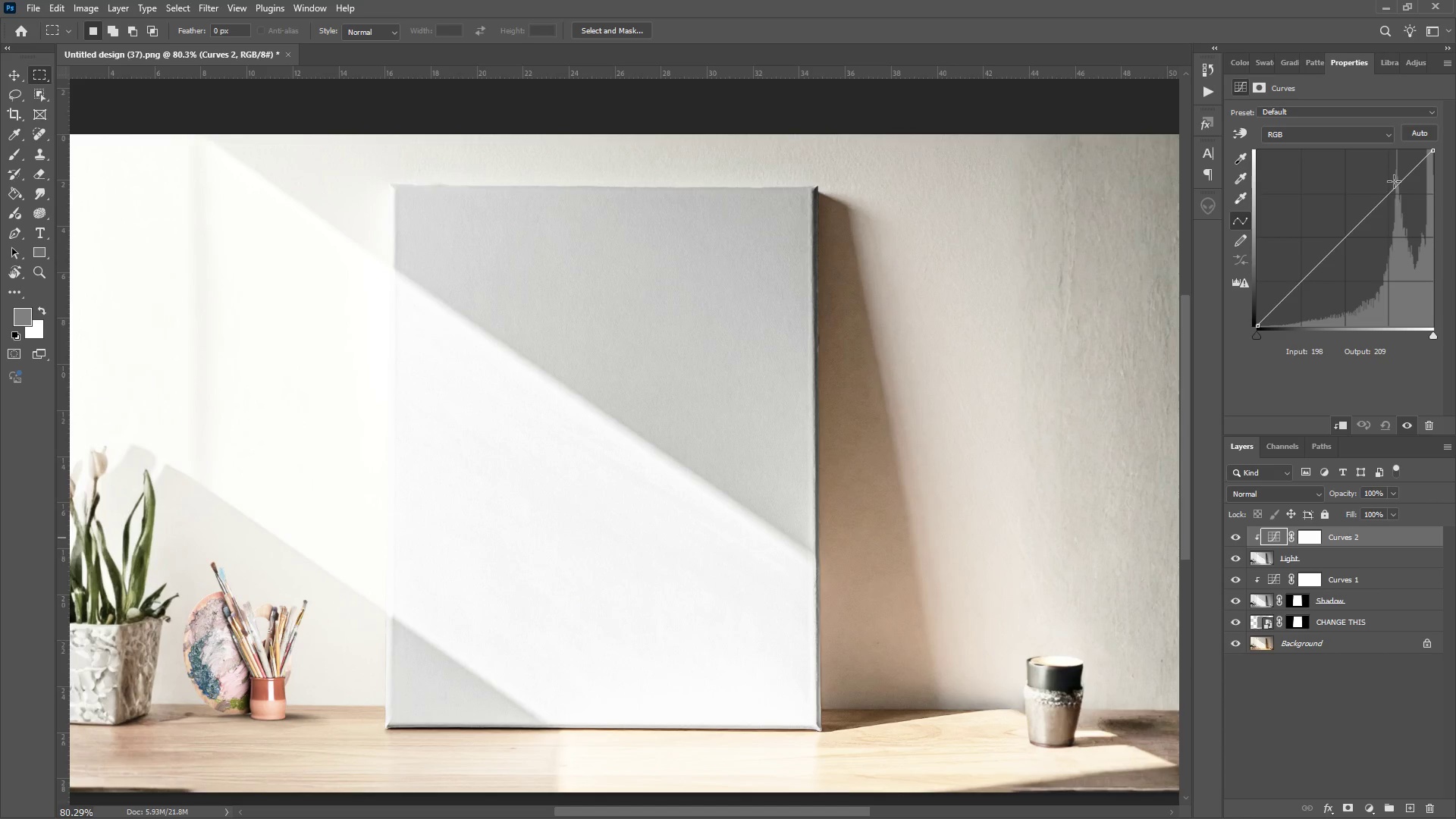 
left_click([1400, 181])
 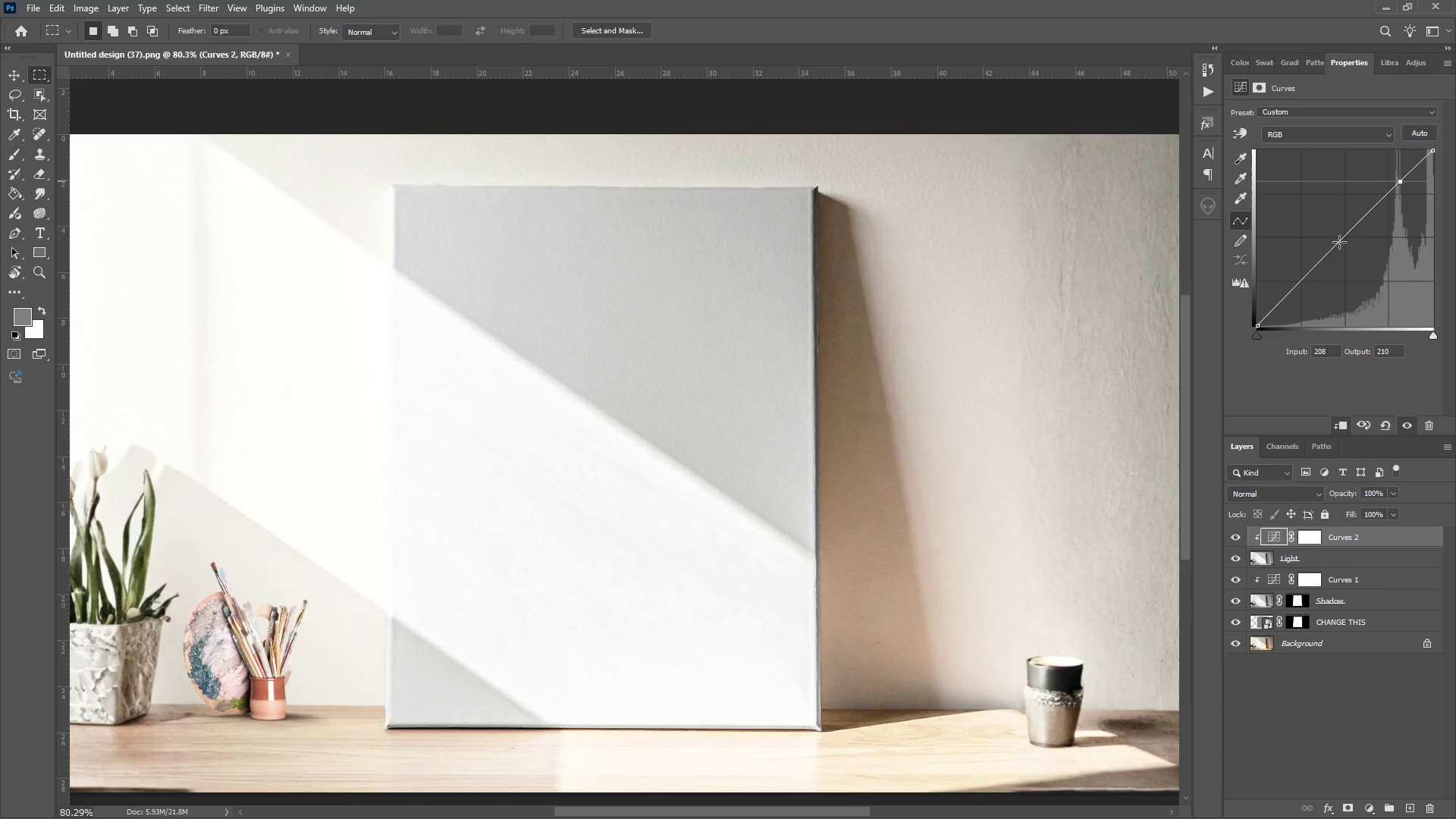 
left_click([1343, 234])
 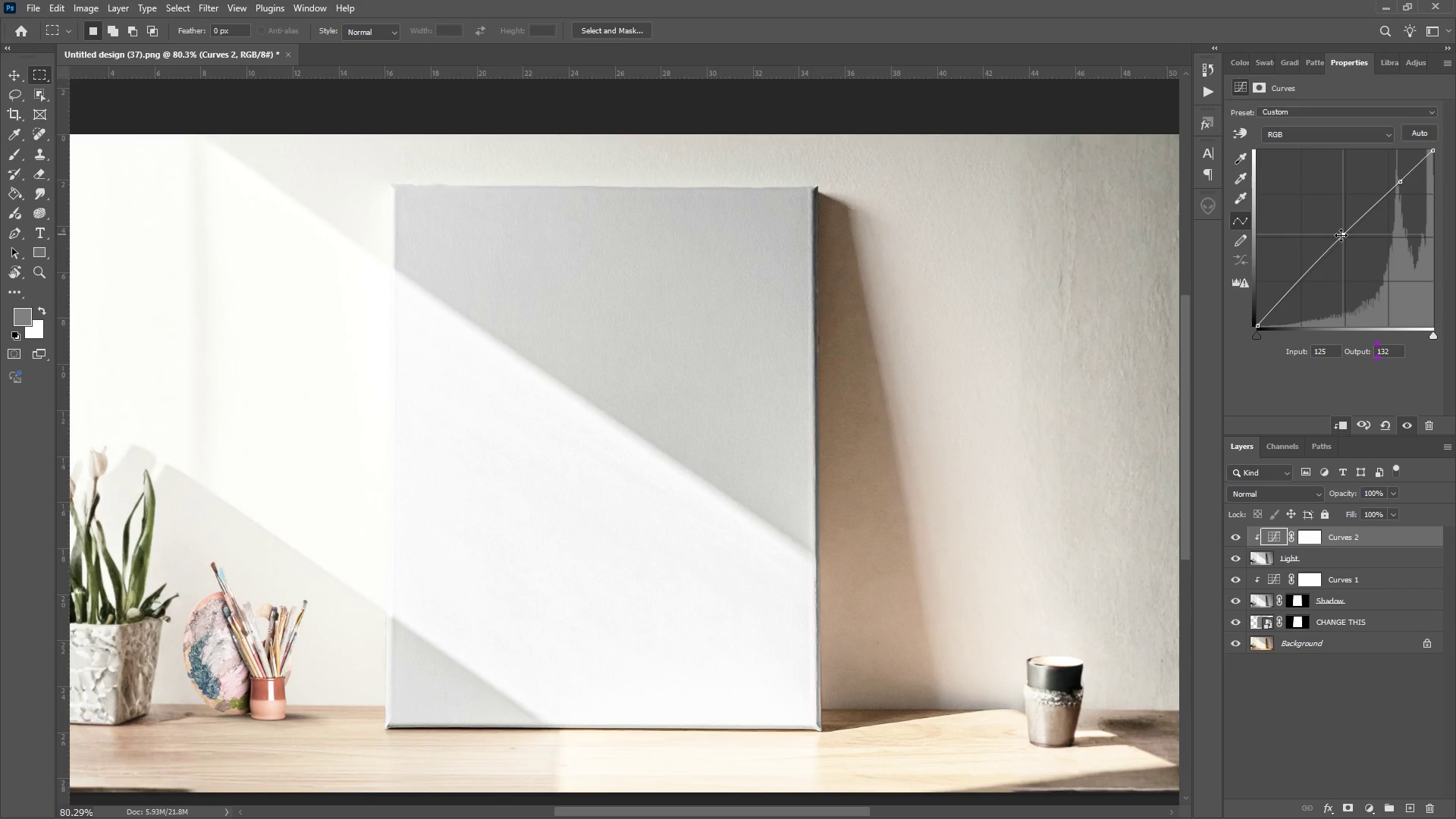 
left_click_drag(start_coordinate=[1341, 234], to_coordinate=[1376, 269])
 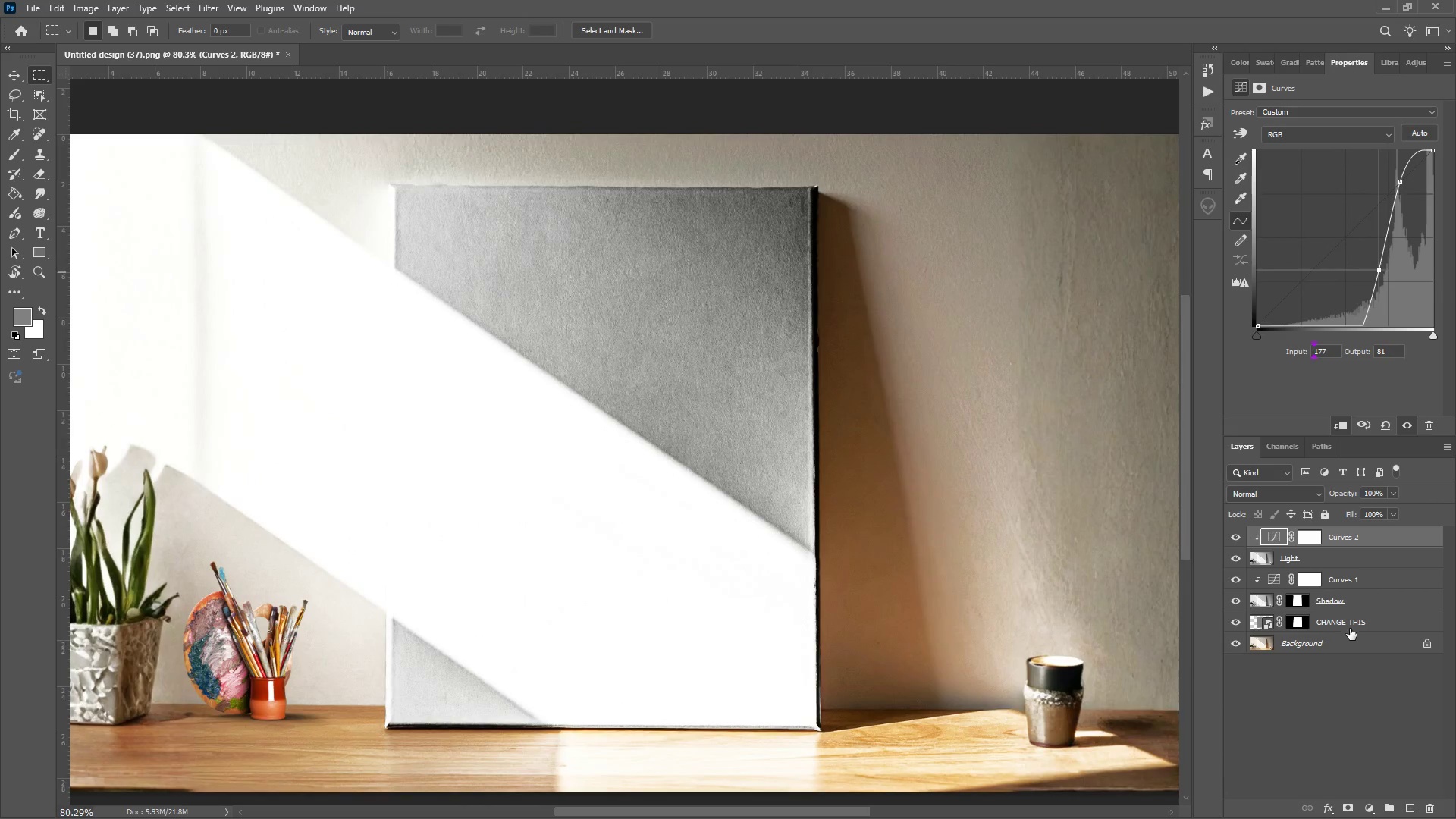 
wait(7.57)
 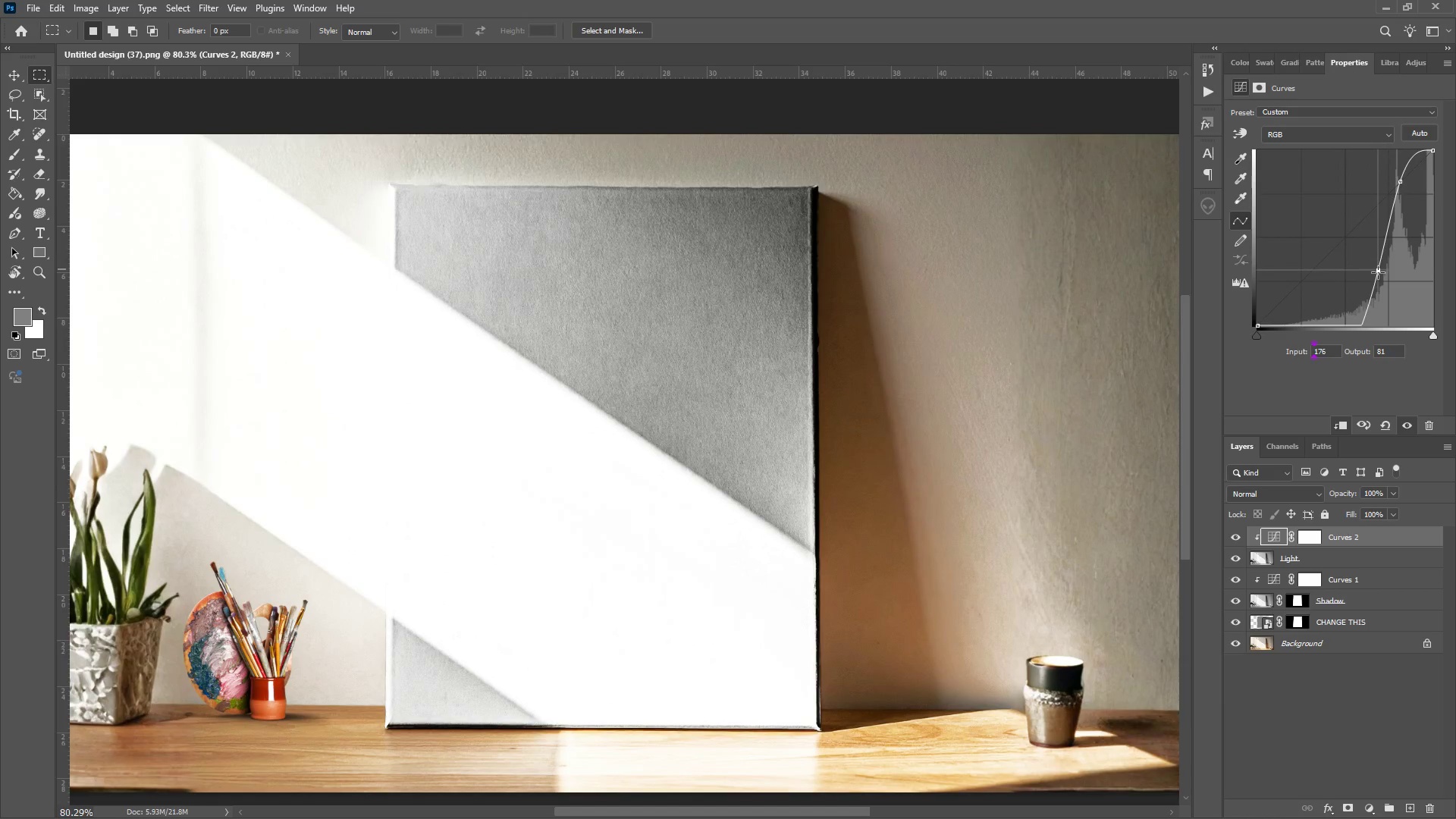 
left_click([1235, 537])
 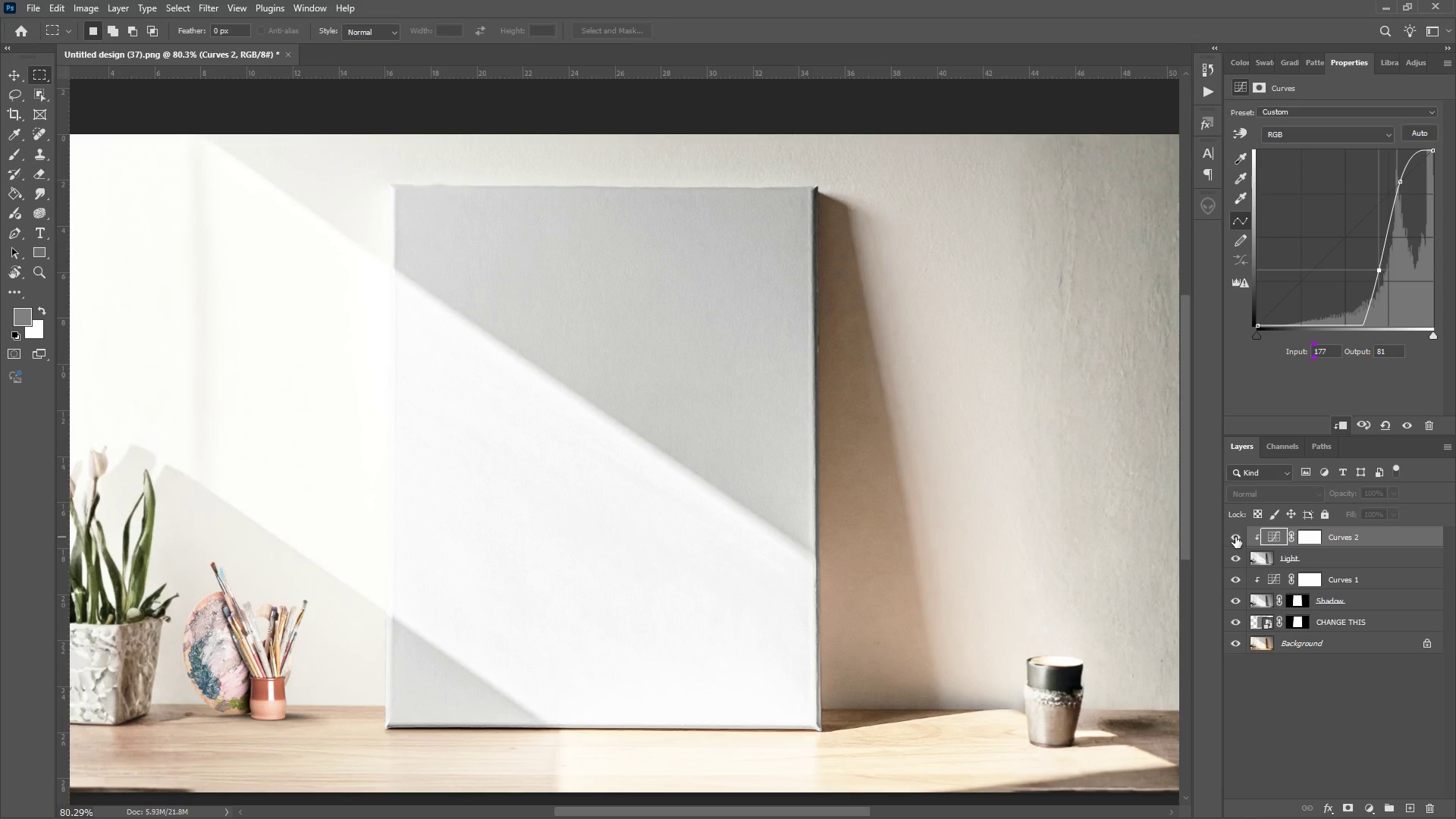 
left_click([1235, 537])
 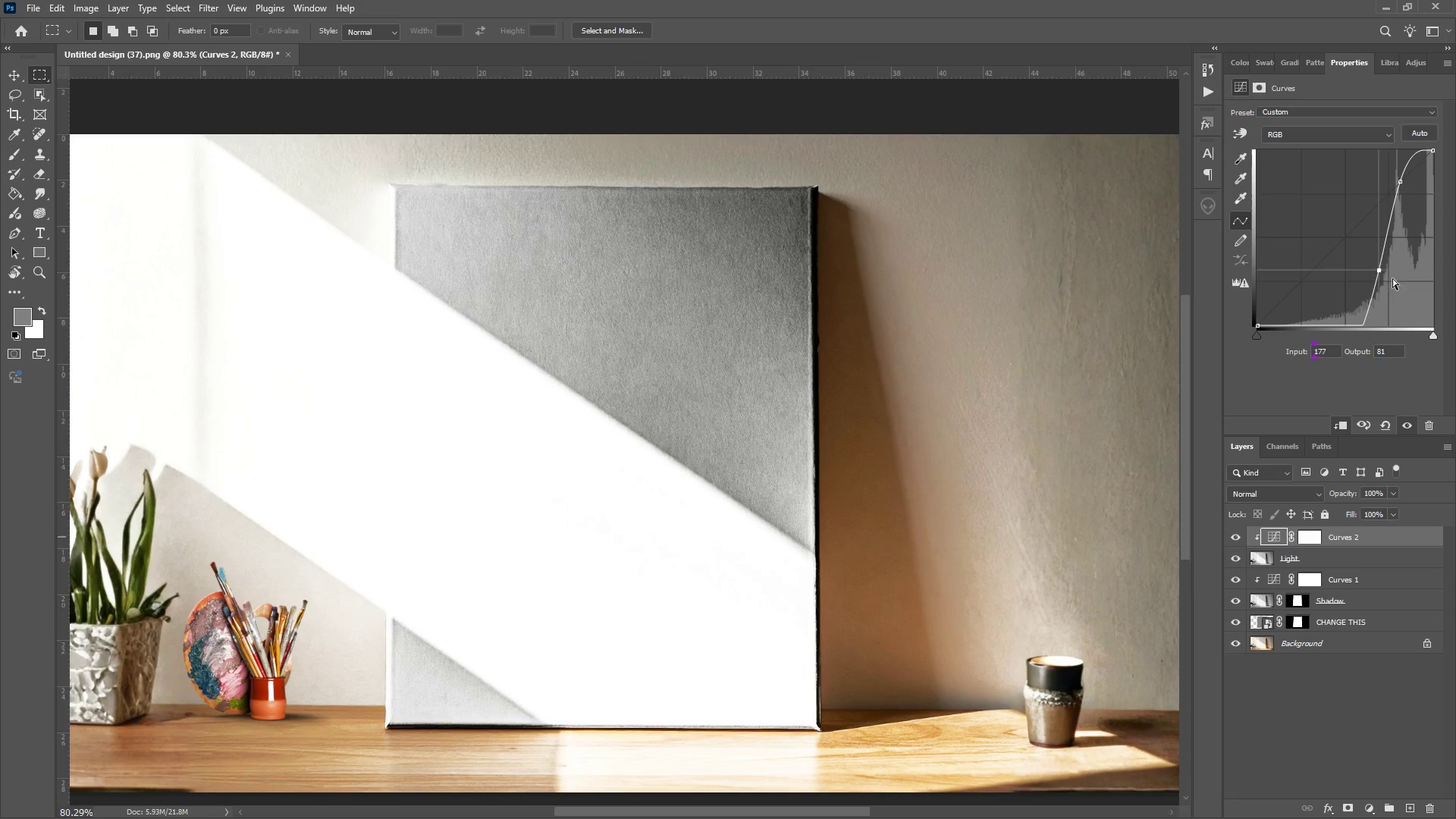 
left_click_drag(start_coordinate=[1380, 271], to_coordinate=[1375, 269])
 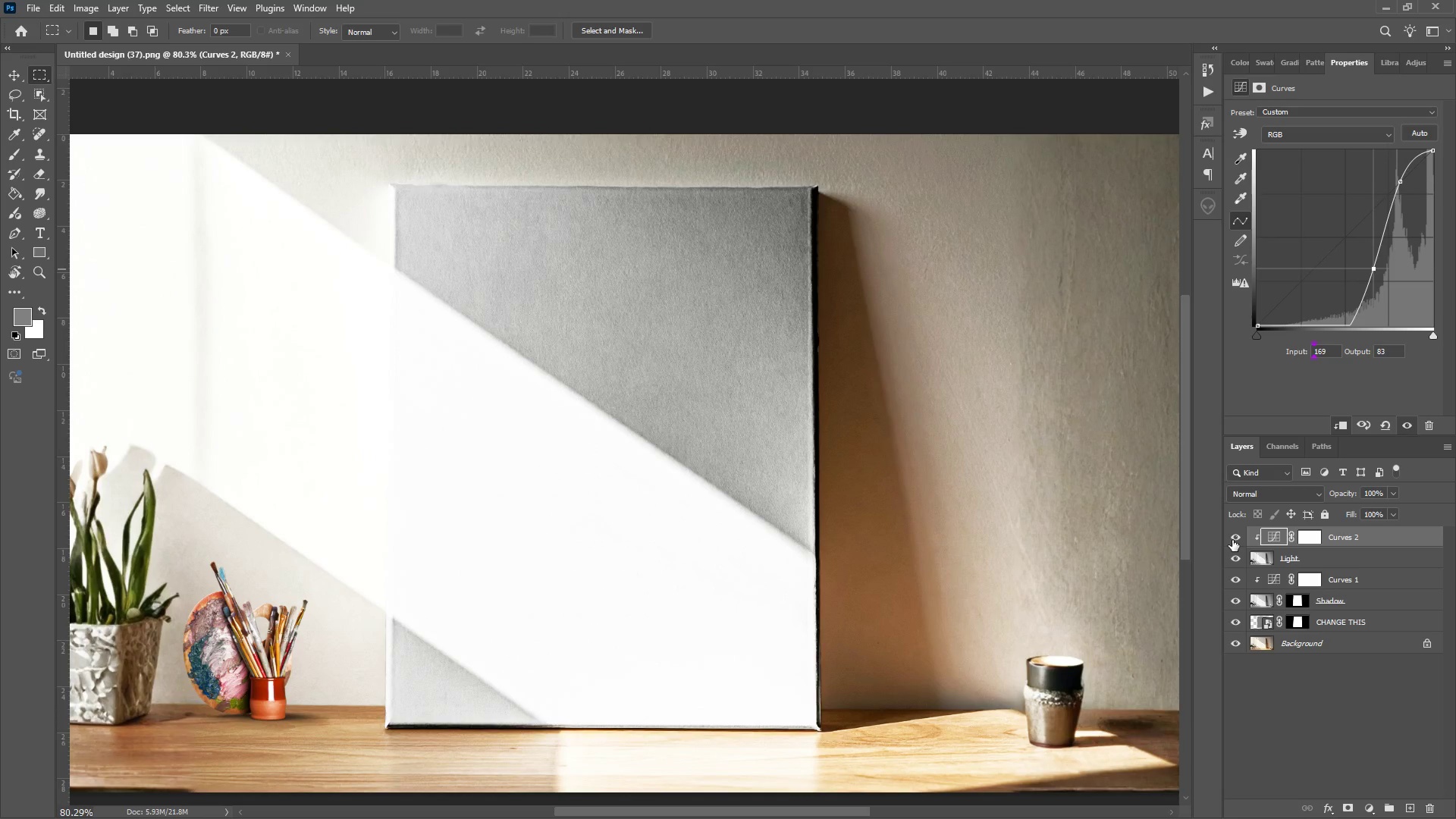 
left_click([1232, 540])
 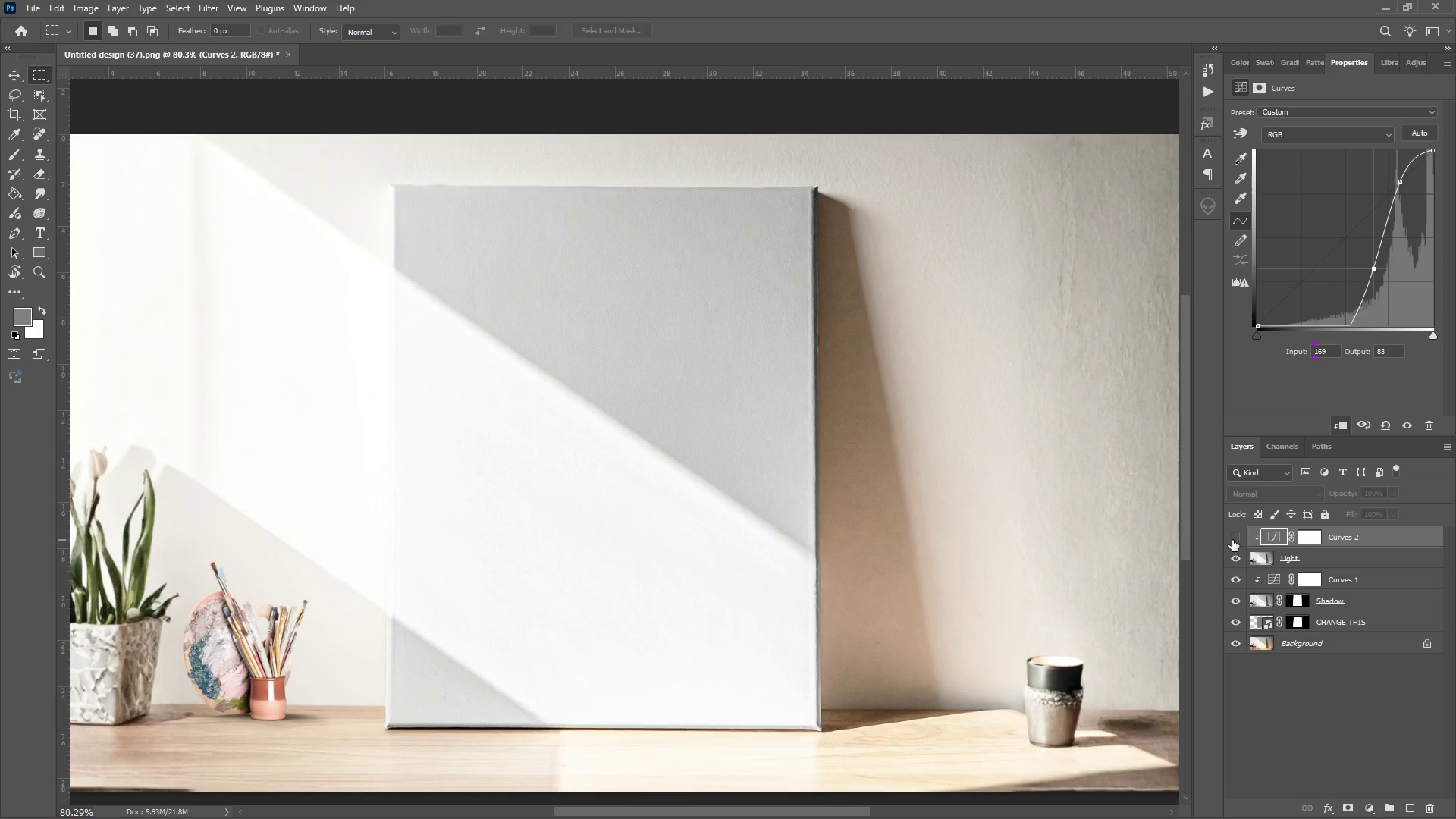 
left_click([1232, 540])
 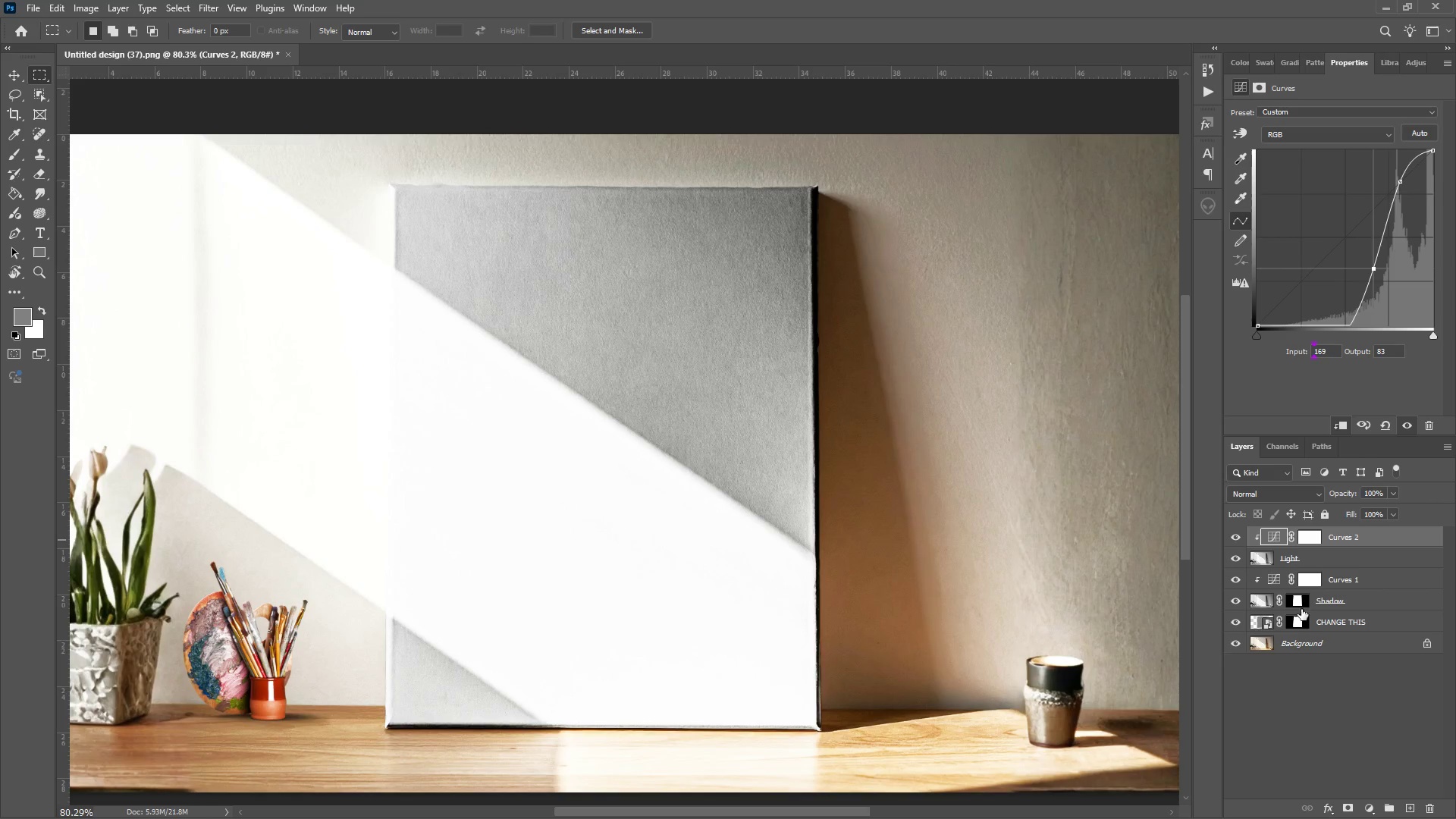 
mouse_move([1334, 632])
 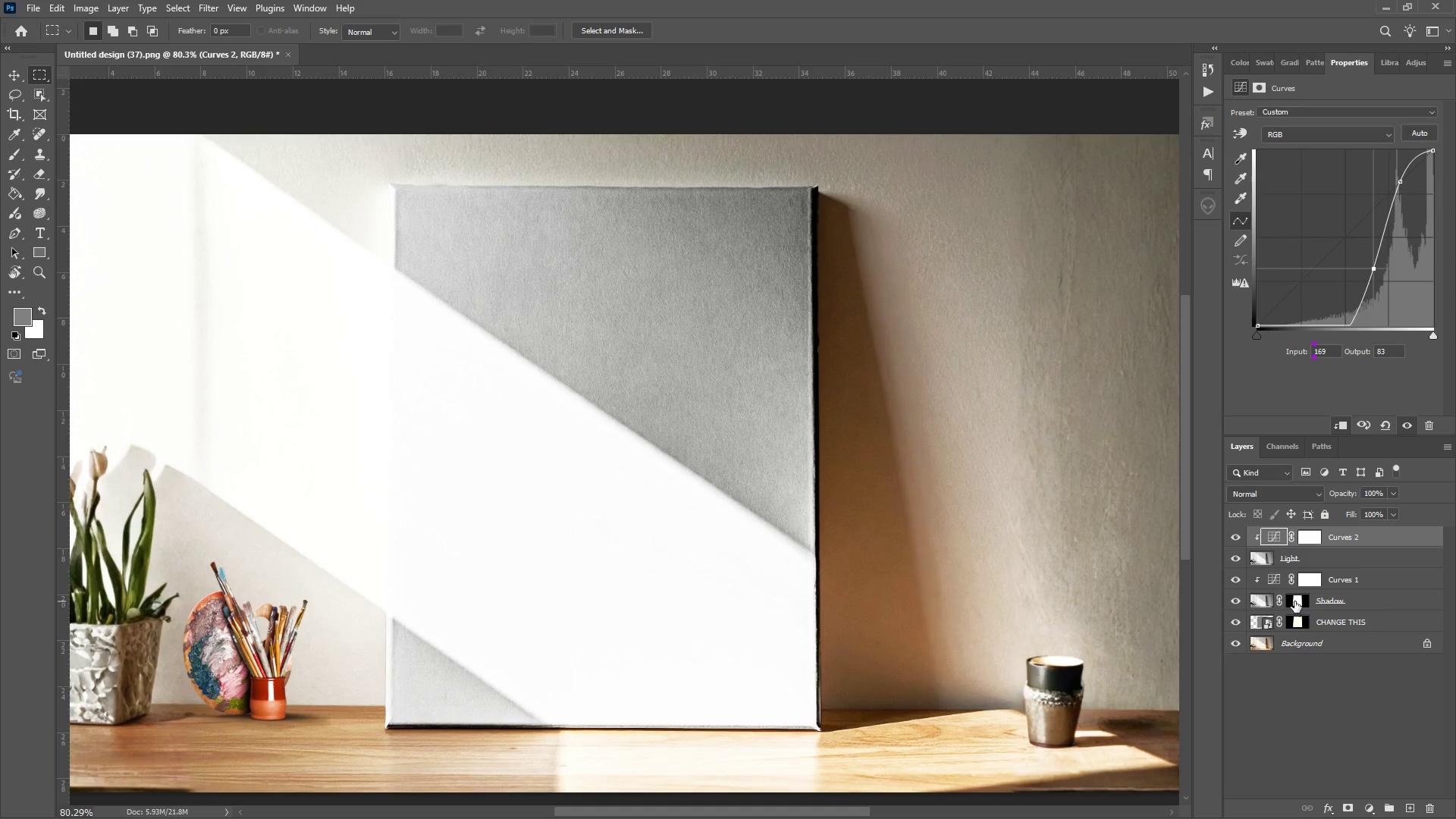 
left_click([1294, 601])
 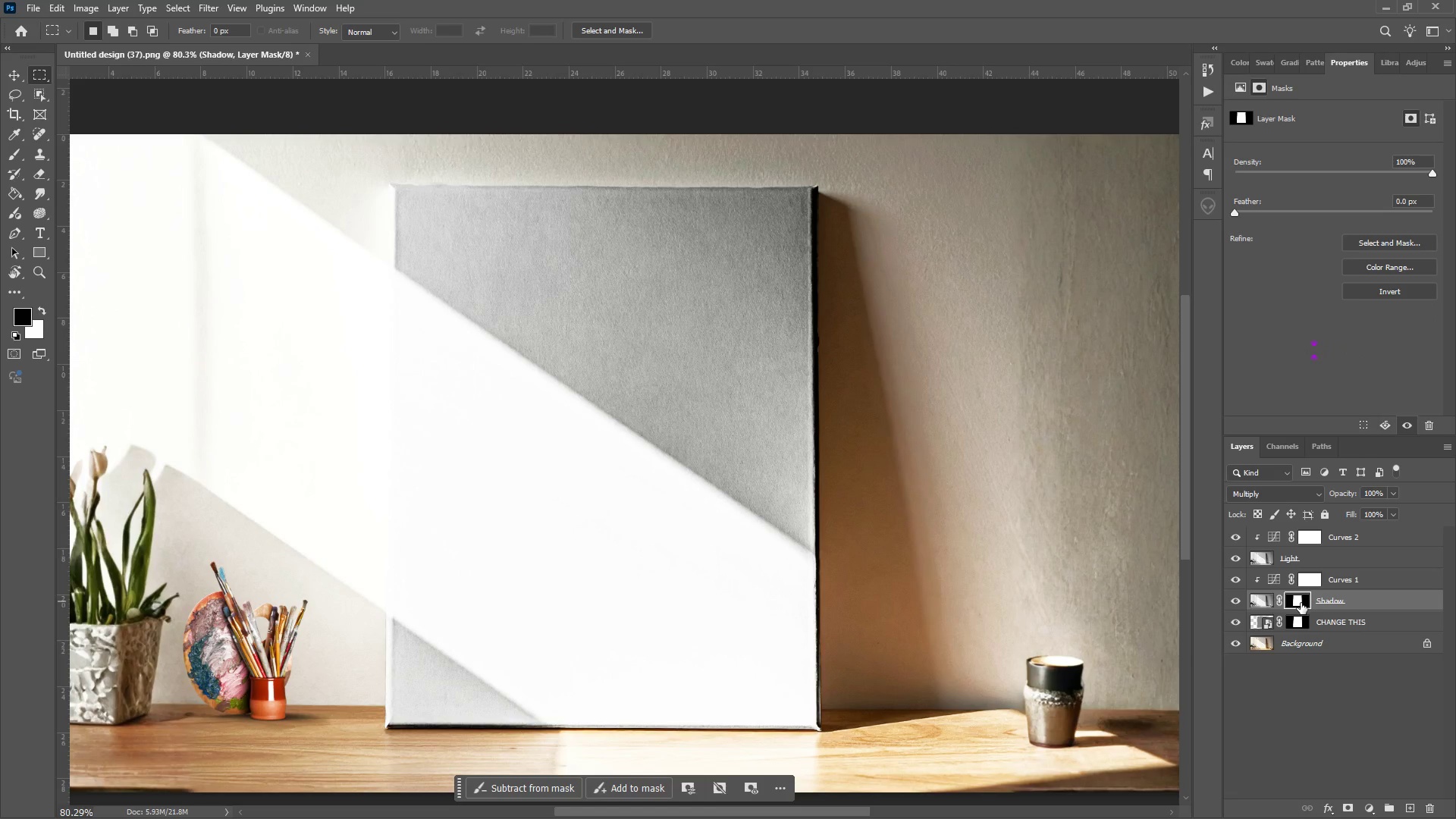 
hold_key(key=AltLeft, duration=1.5)
left_click_drag(start_coordinate=[1298, 601], to_coordinate=[1318, 557])
 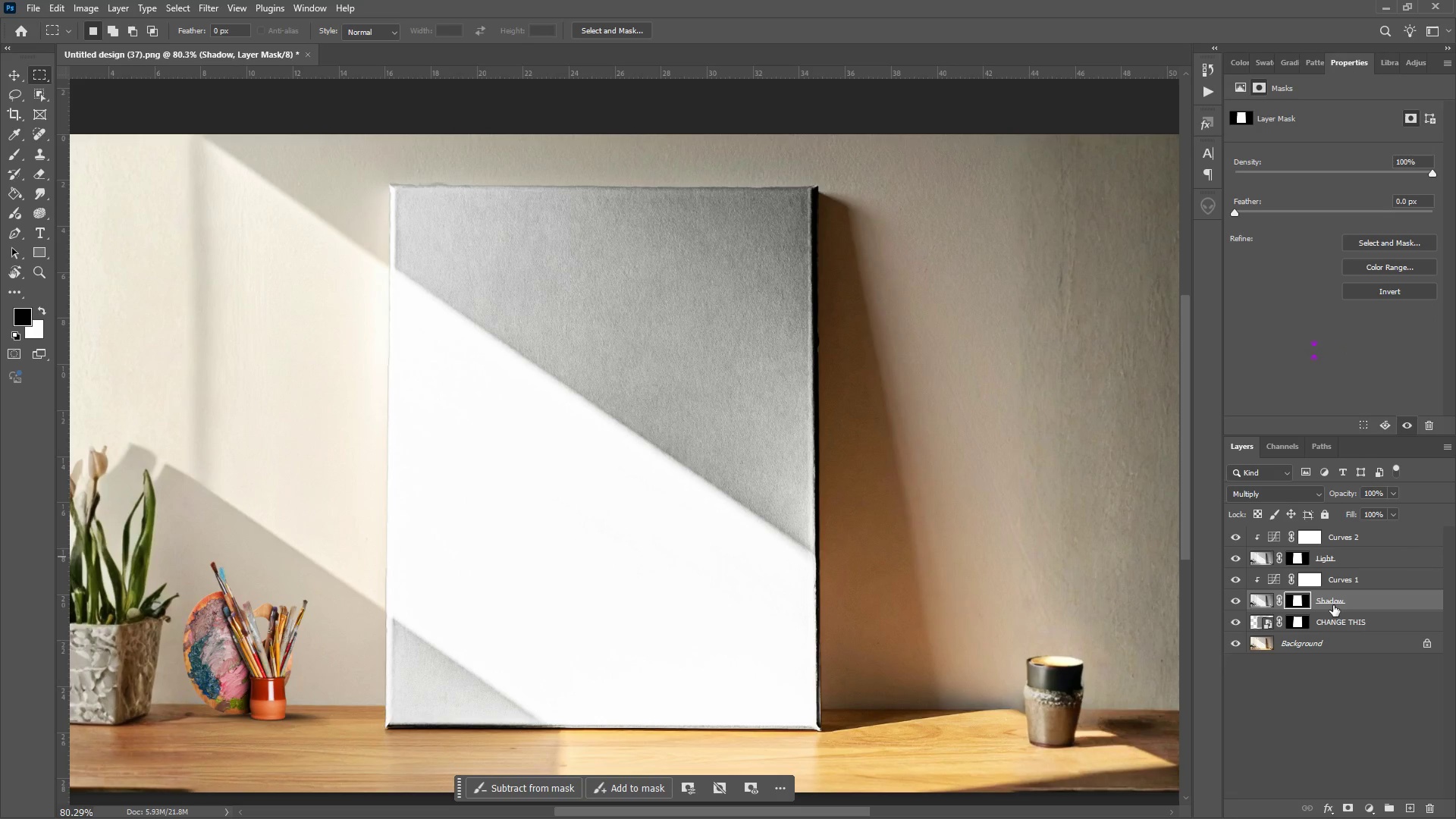 
hold_key(key=AltLeft, duration=0.93)
 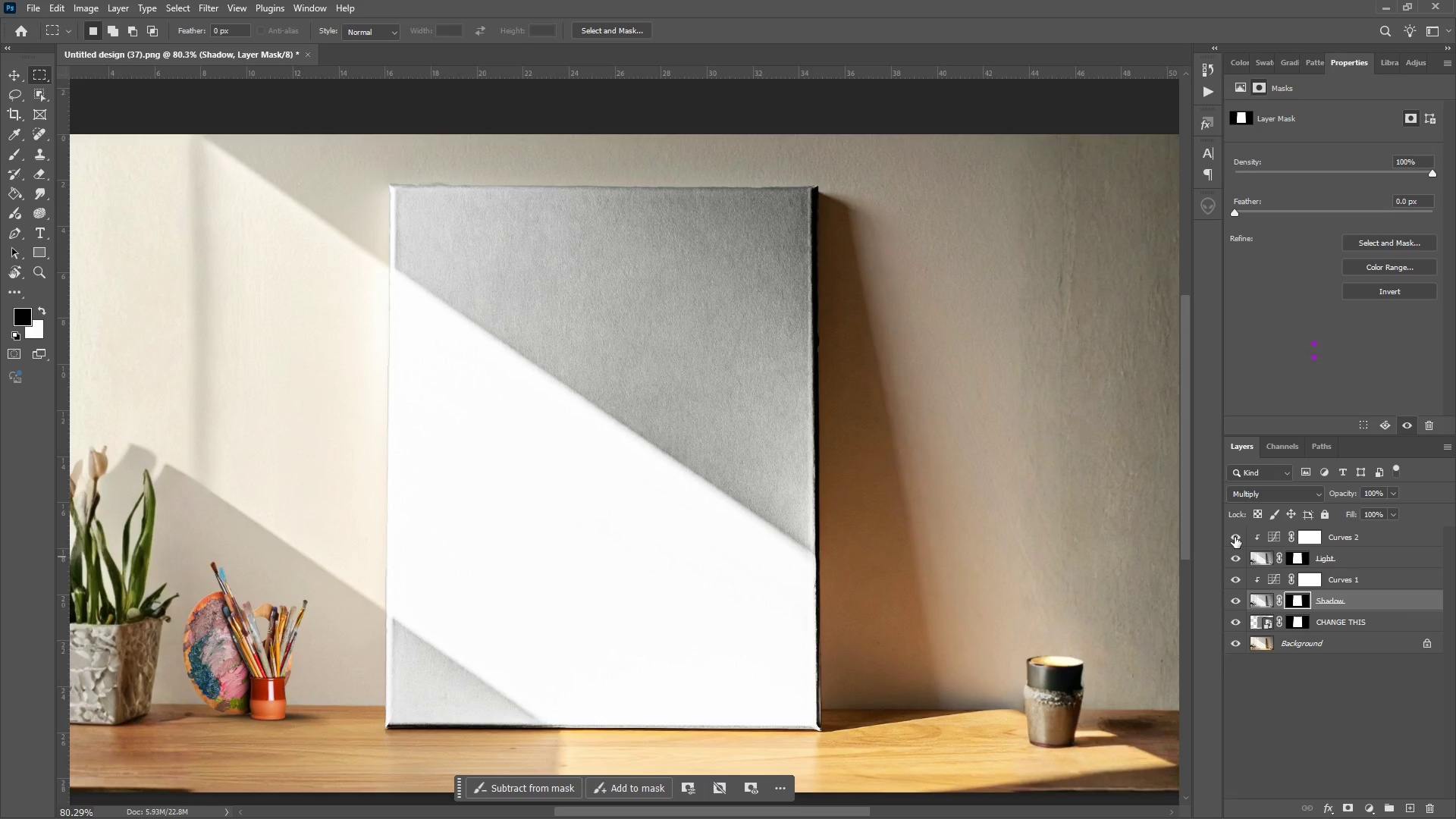 
left_click([1235, 537])
 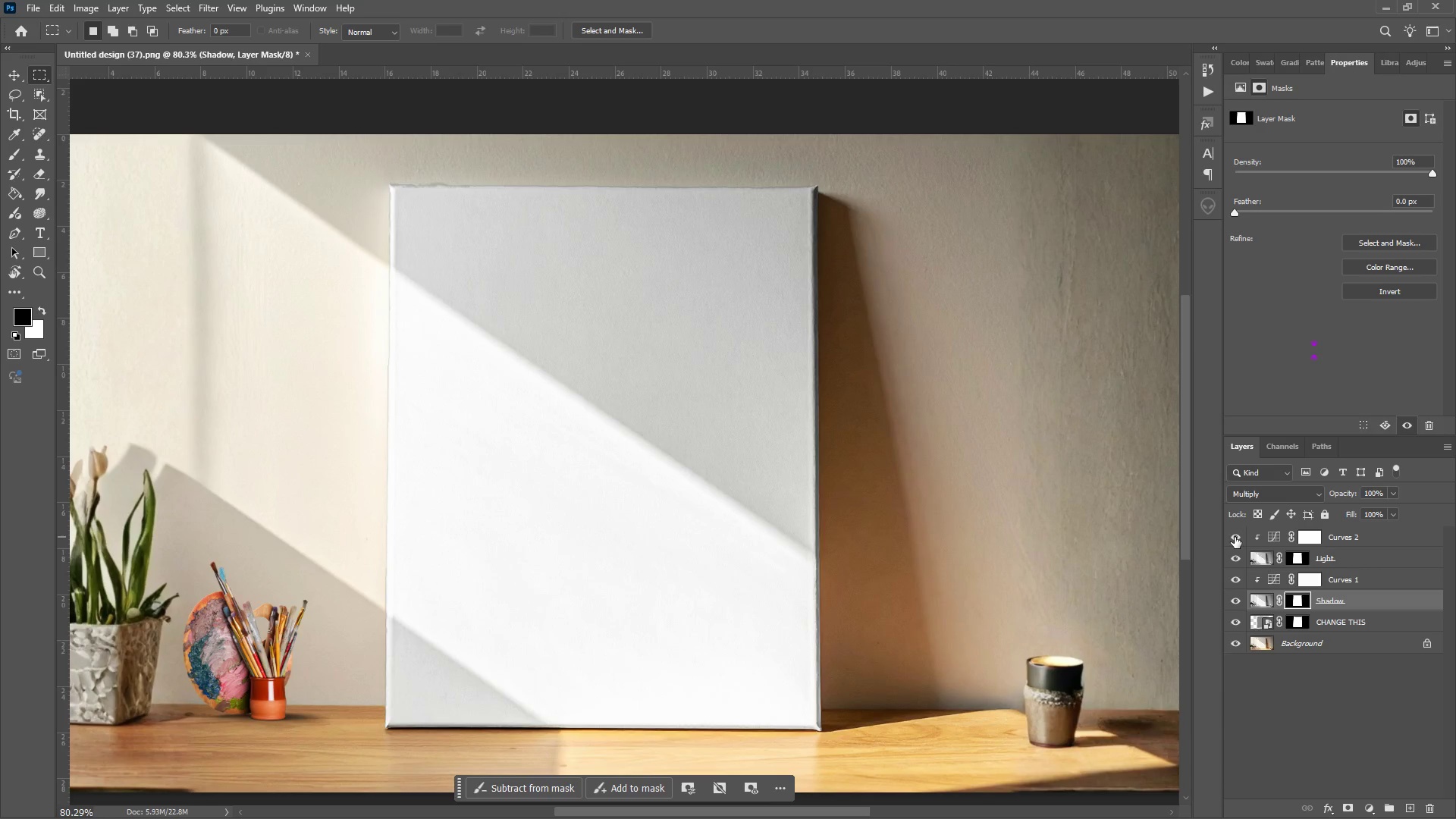 
left_click([1235, 537])
 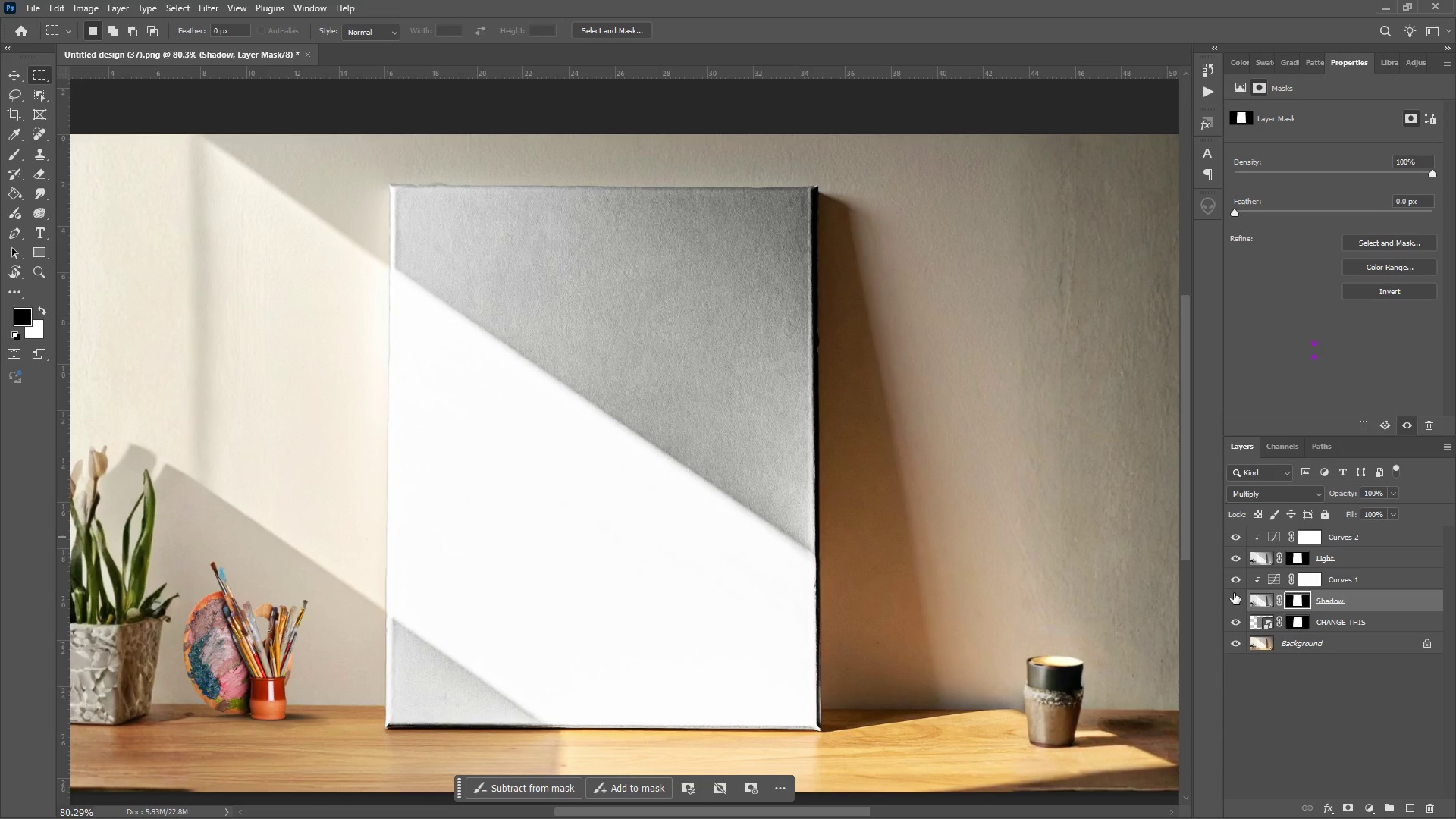 
left_click([1232, 597])
 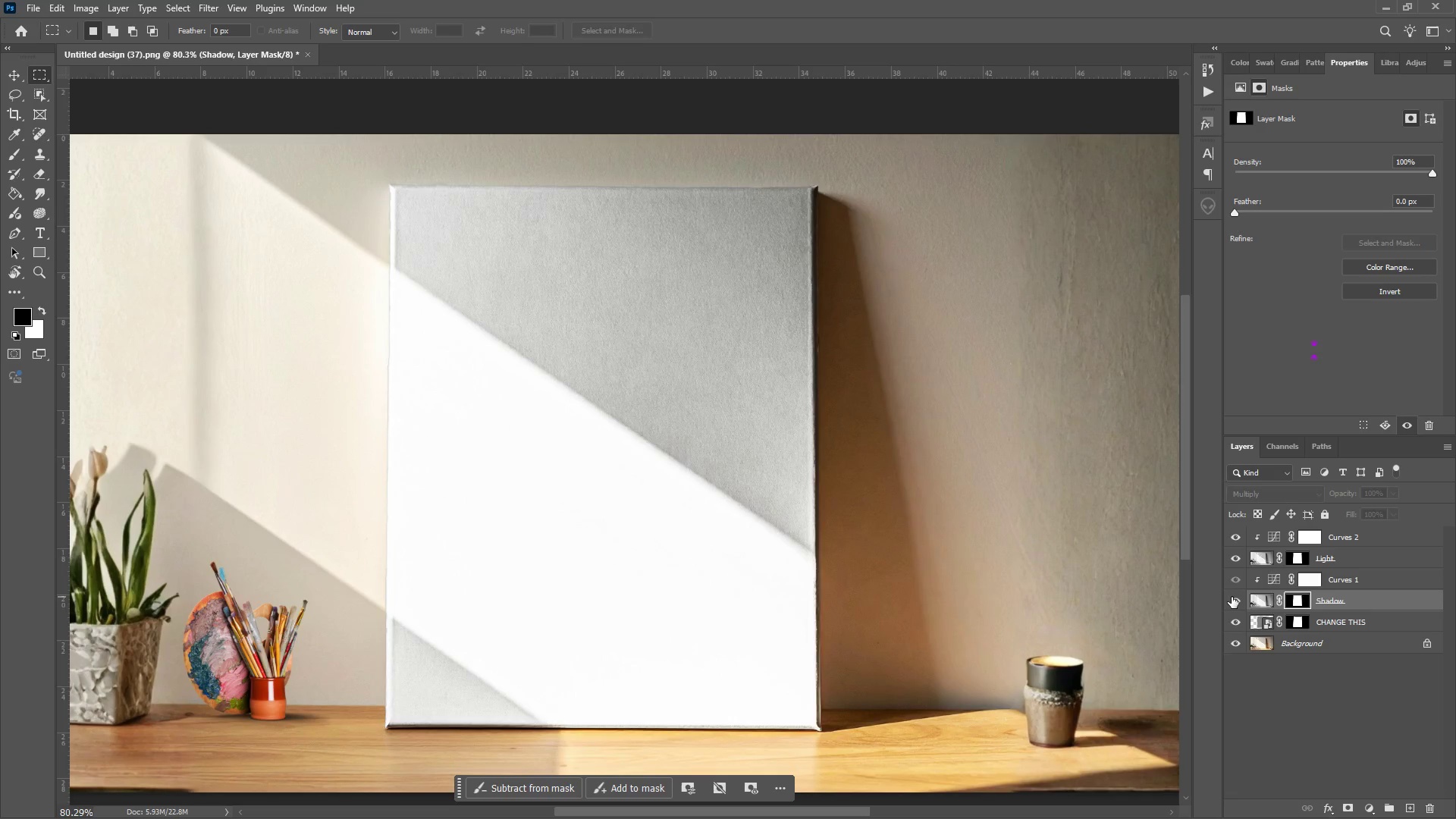 
left_click([1232, 597])
 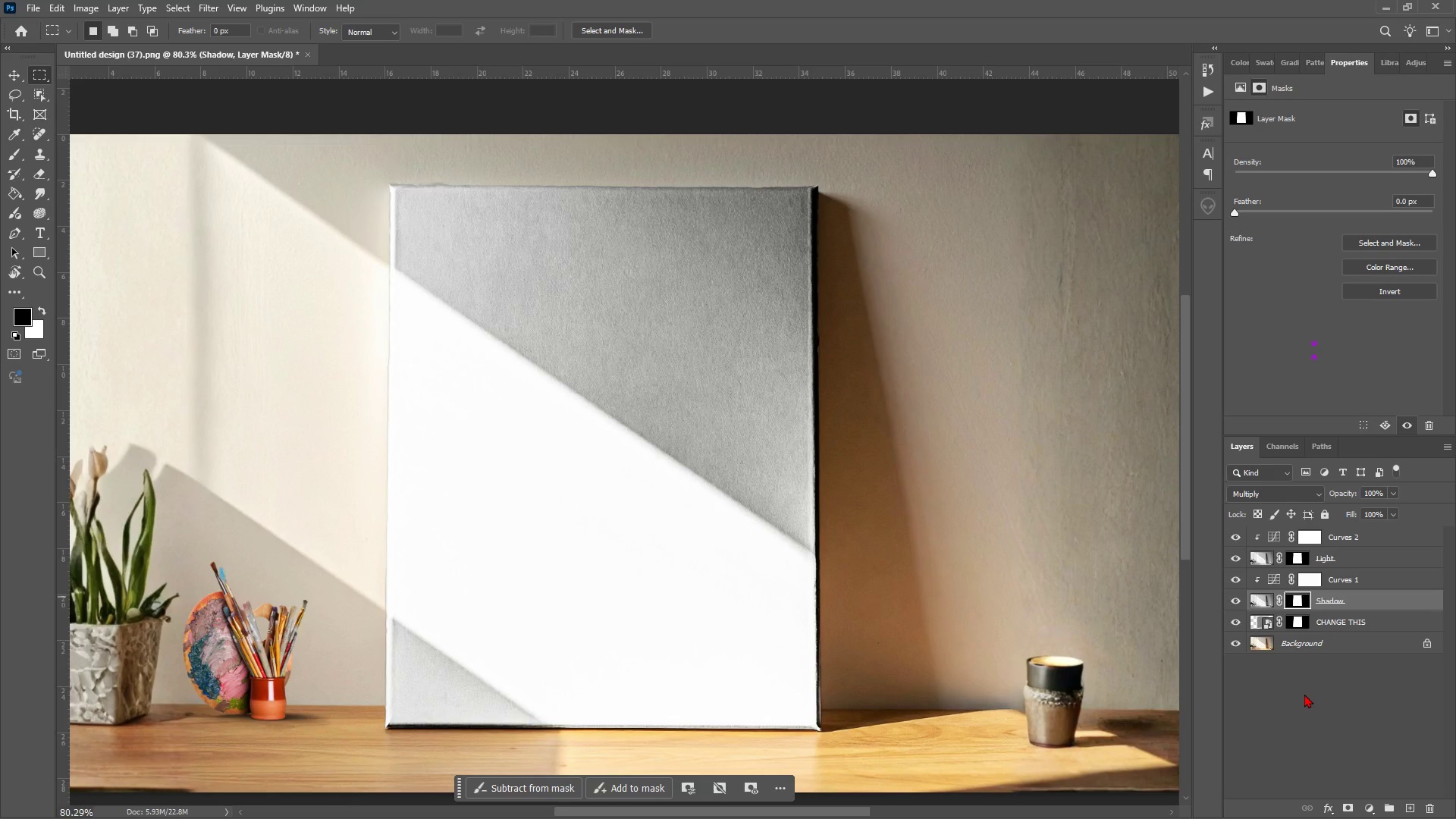 
left_click([1304, 694])
 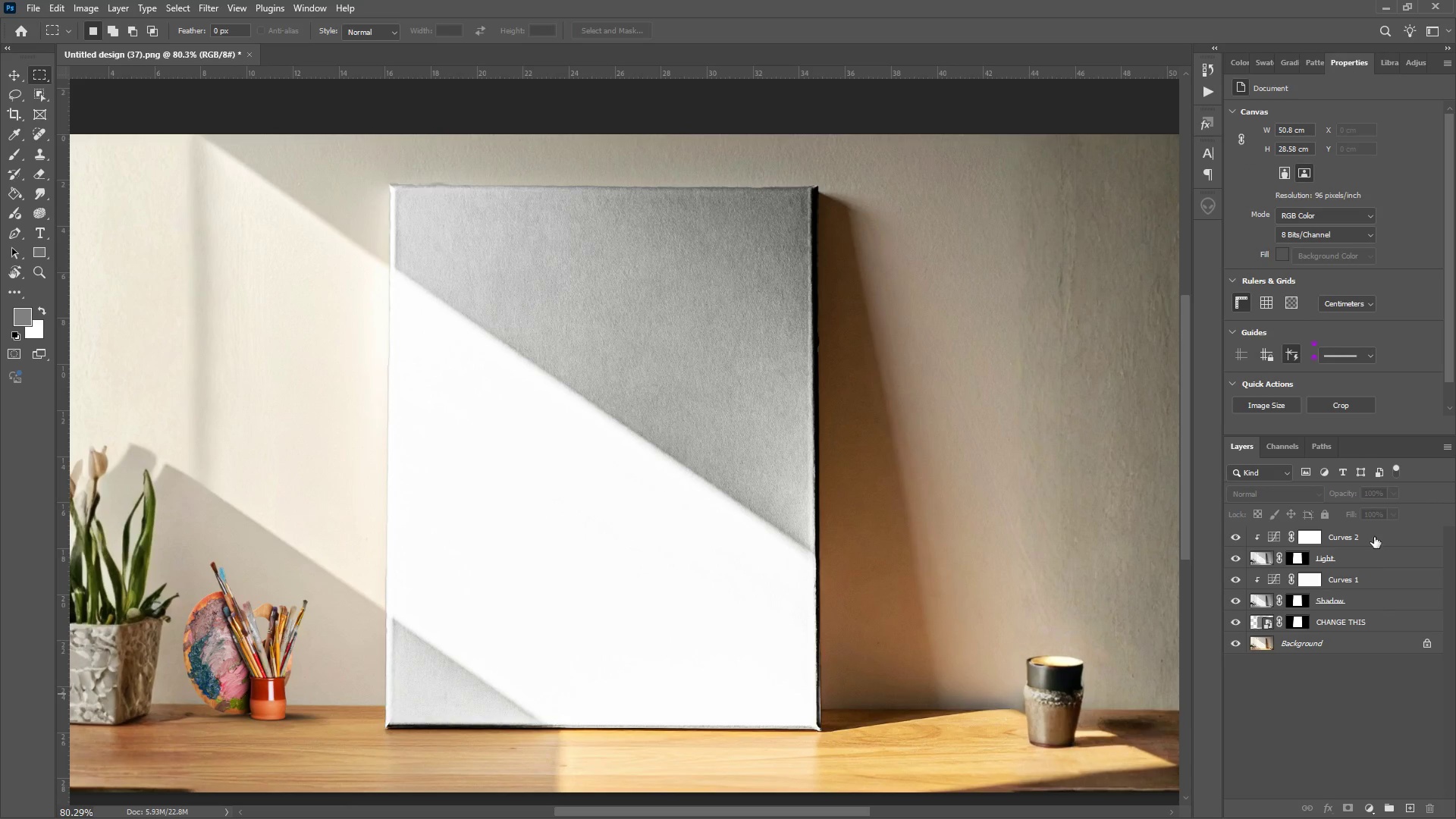 
left_click([1390, 531])
 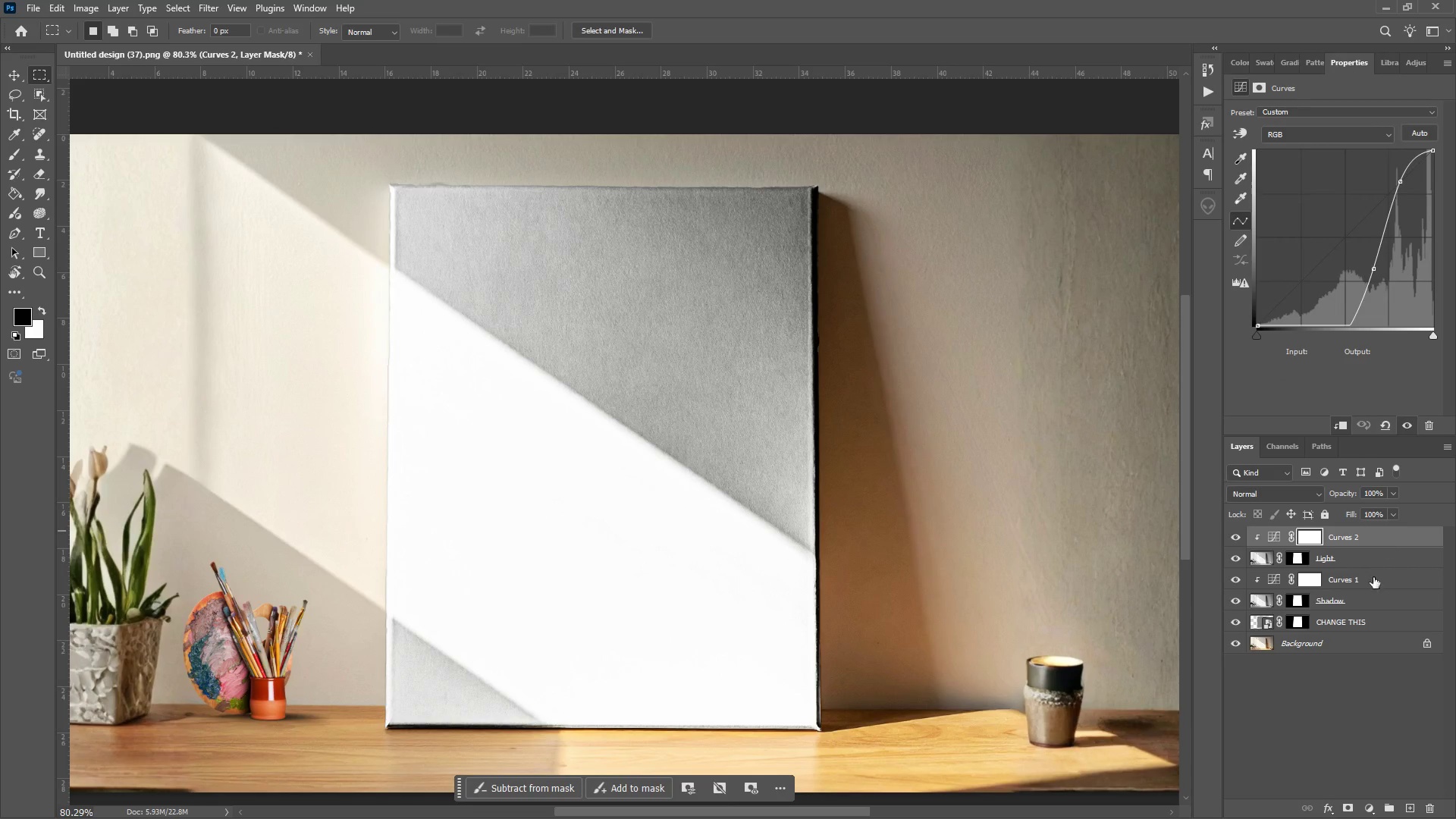 
hold_key(key=ShiftLeft, duration=1.21)
left_click([1364, 602])
 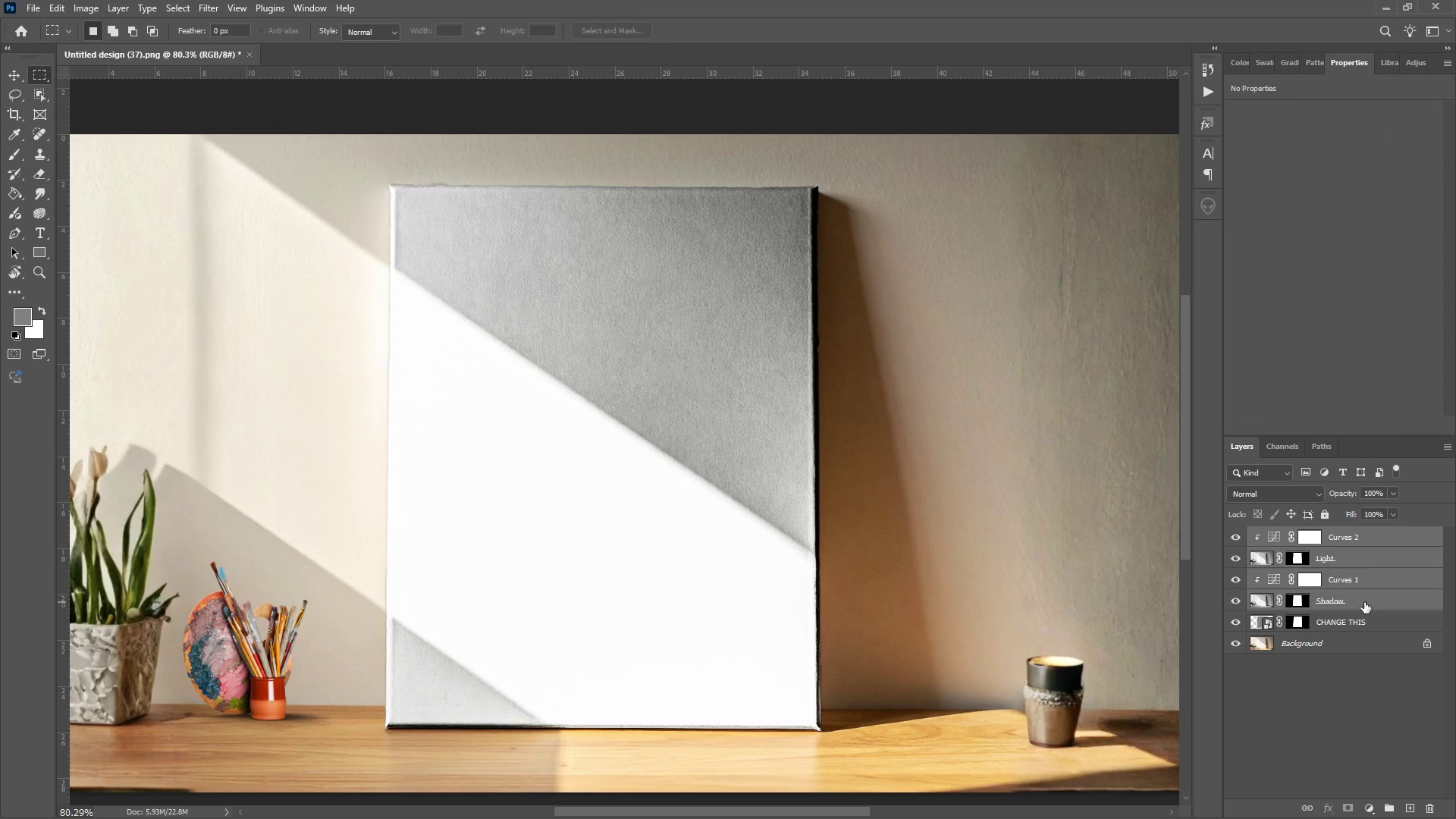 
hold_key(key=ControlLeft, duration=1.16)
 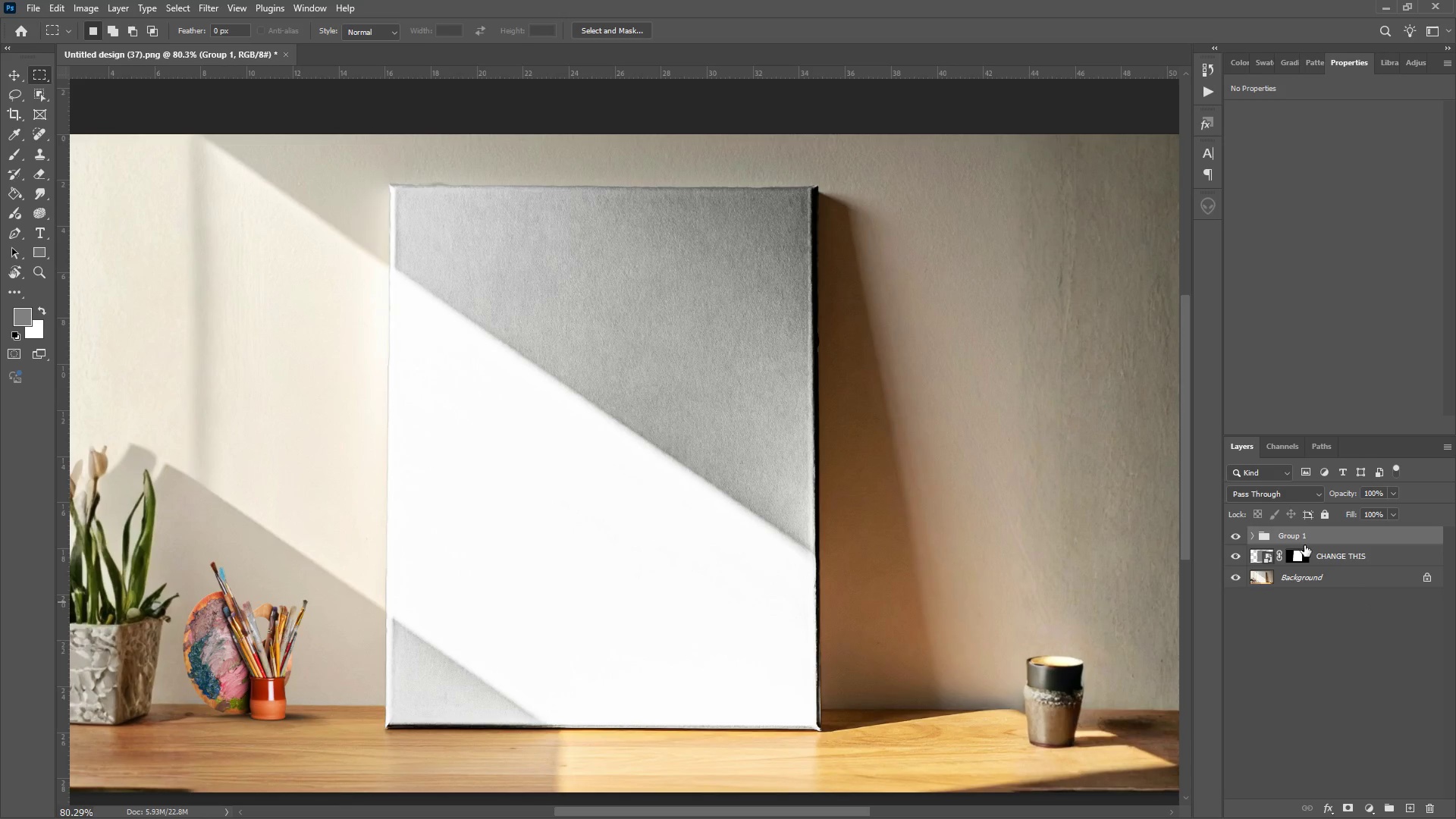 
hold_key(key=G, duration=0.3)
 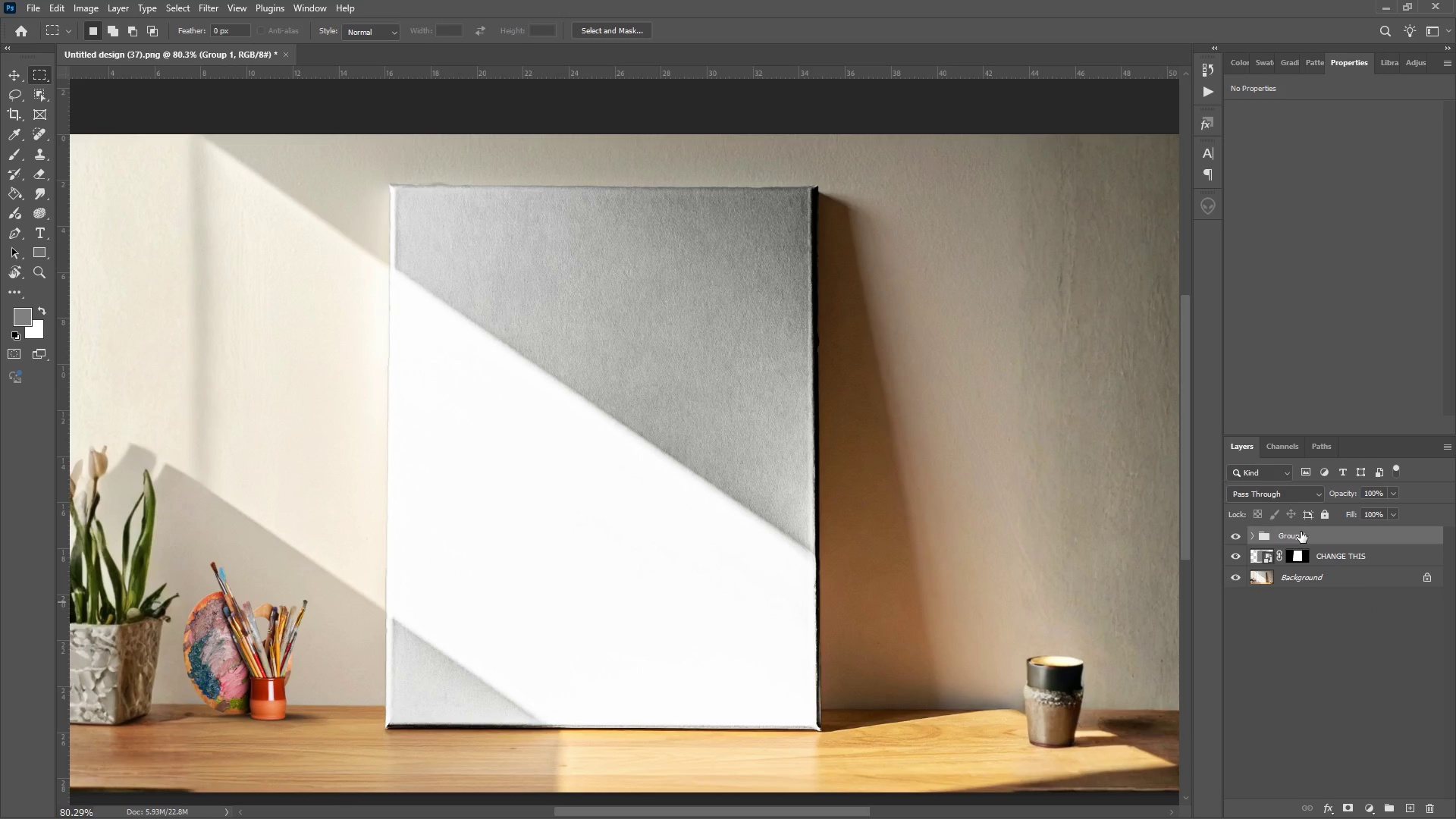 
double_click([1301, 532])
 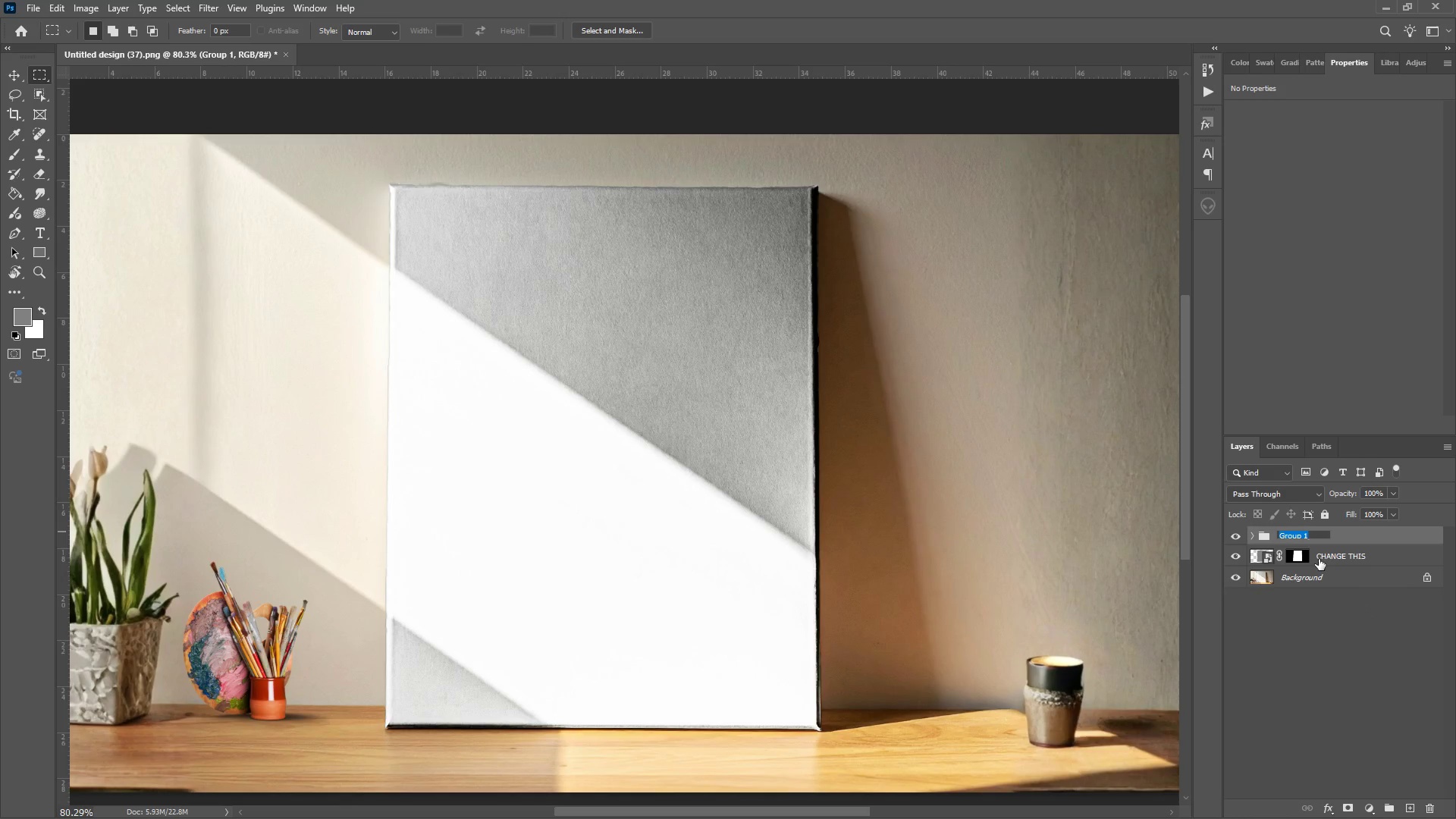 
type(light and shadow)
 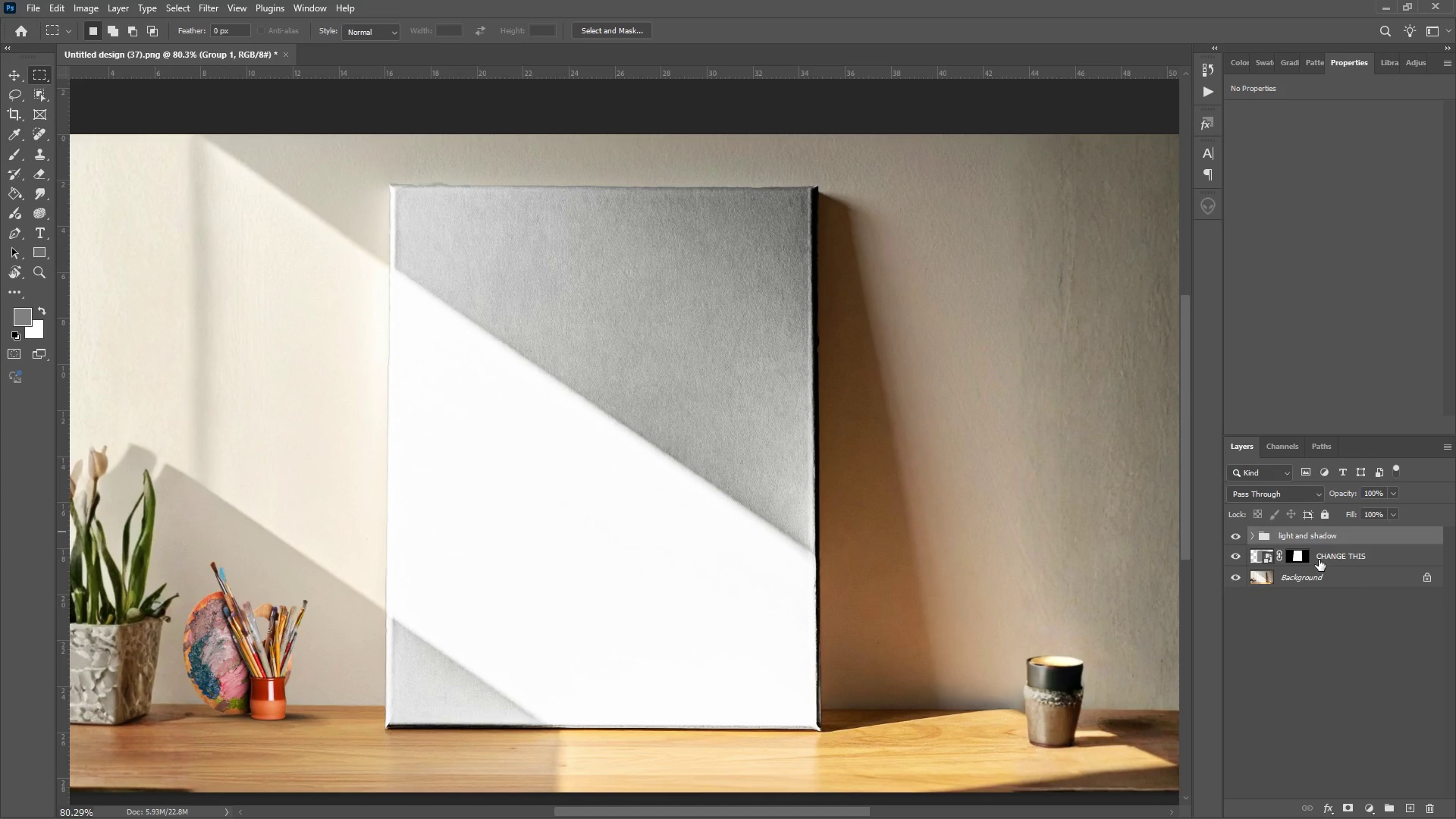 
key(Enter)
 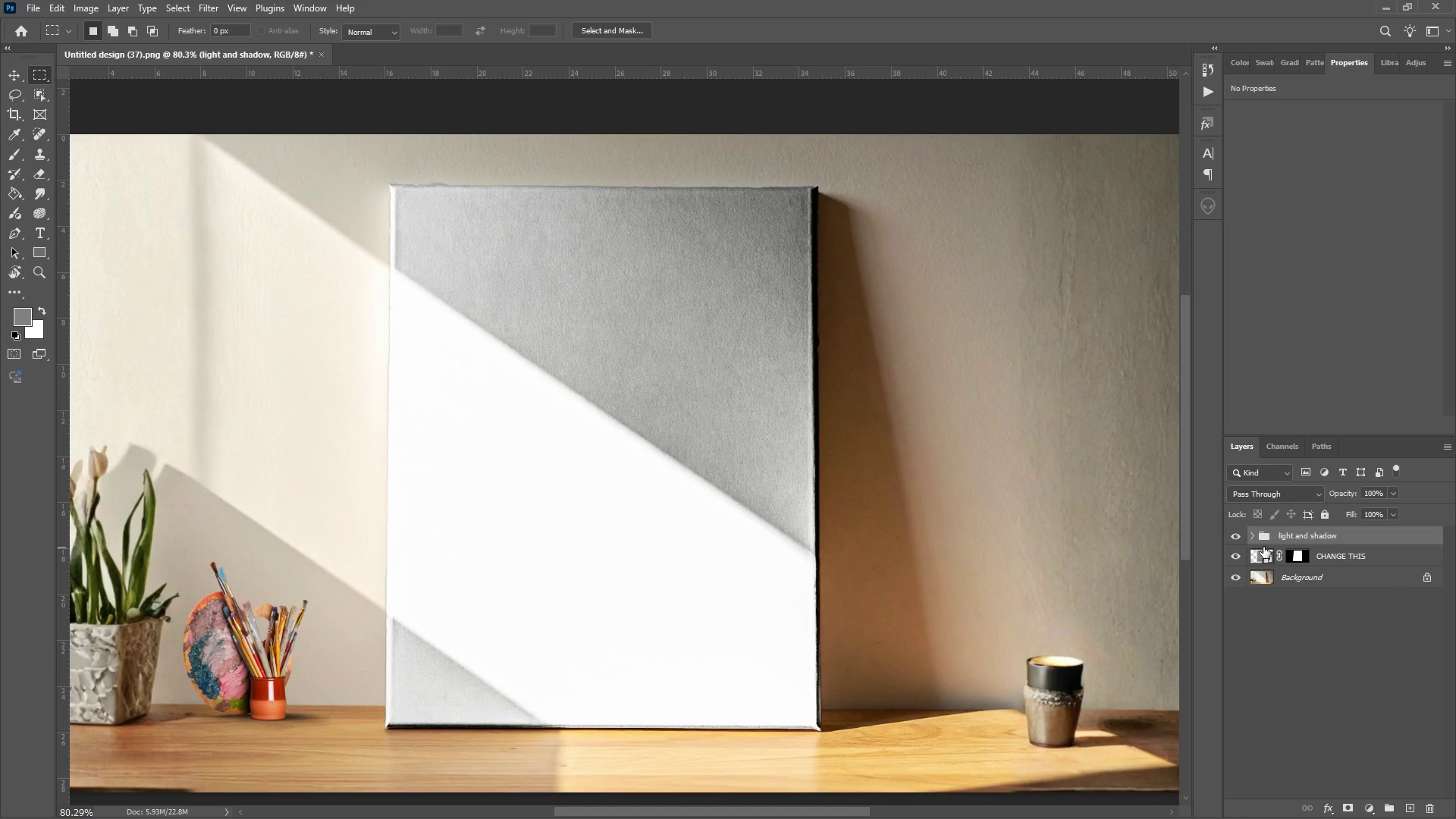 
left_click([1250, 531])
 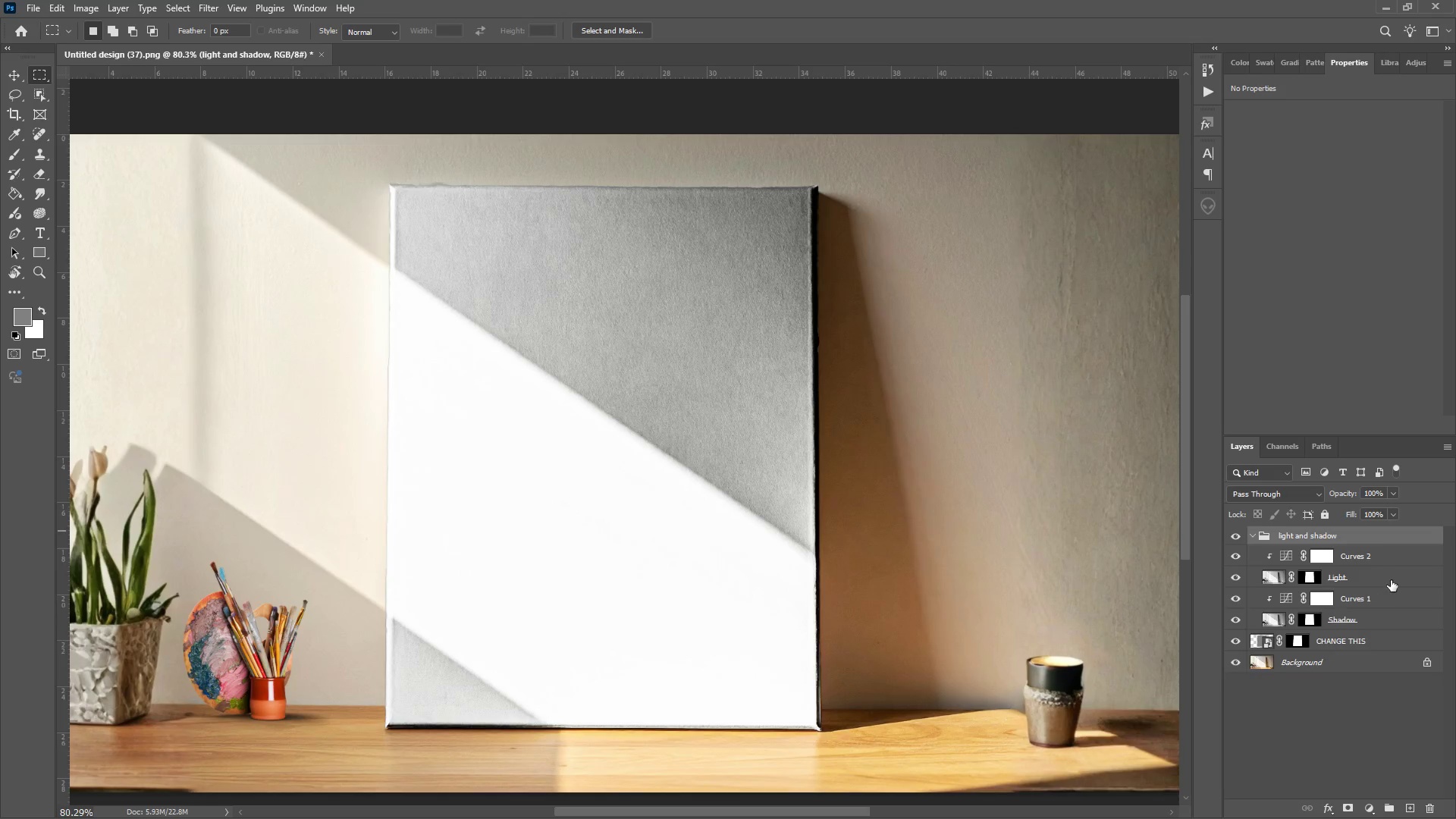 
left_click([1394, 577])
 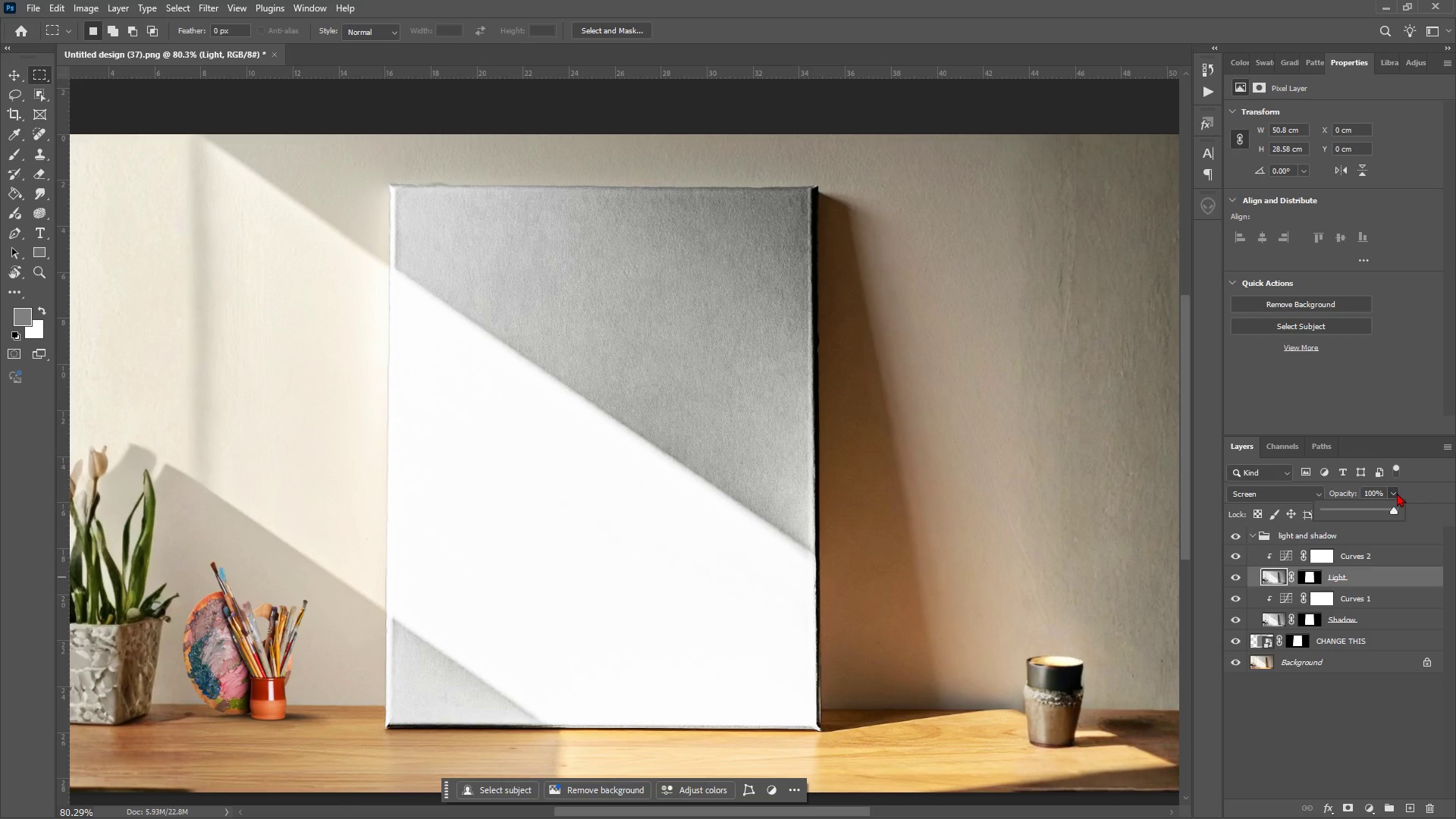 
left_click_drag(start_coordinate=[1395, 508], to_coordinate=[1356, 510])
 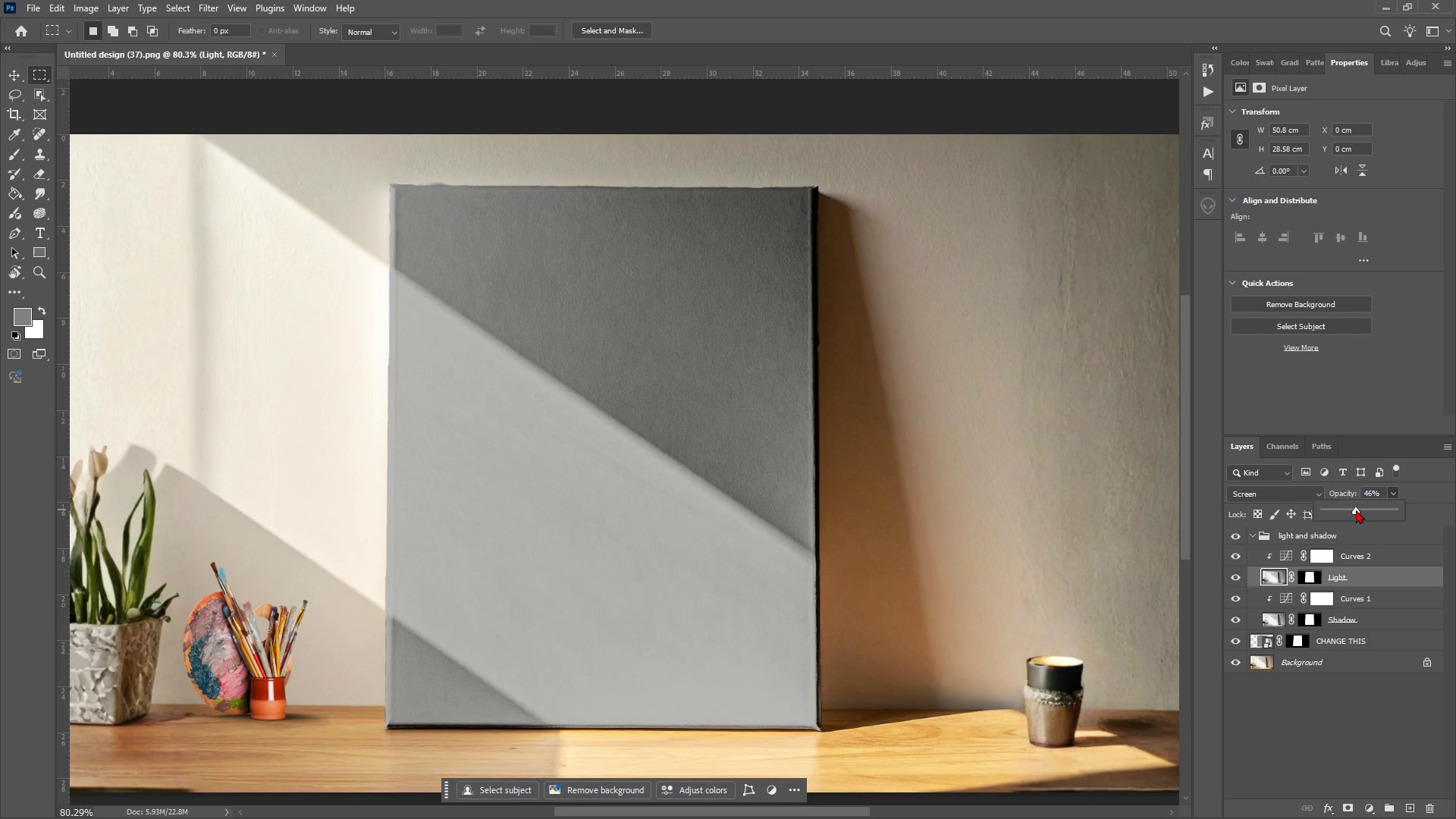 
left_click_drag(start_coordinate=[1356, 510], to_coordinate=[1366, 512])
 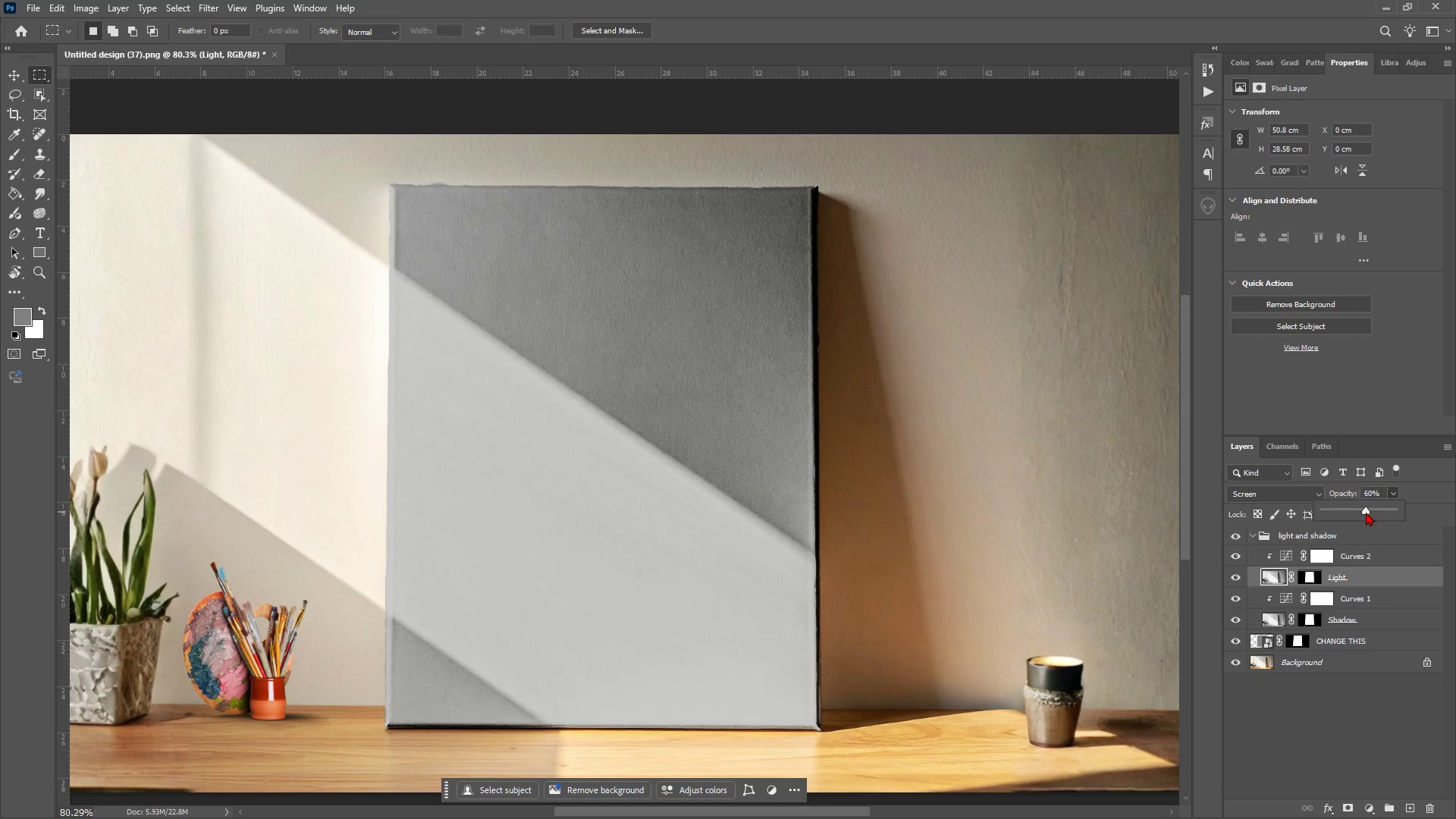 
left_click_drag(start_coordinate=[1366, 512], to_coordinate=[1384, 515])
 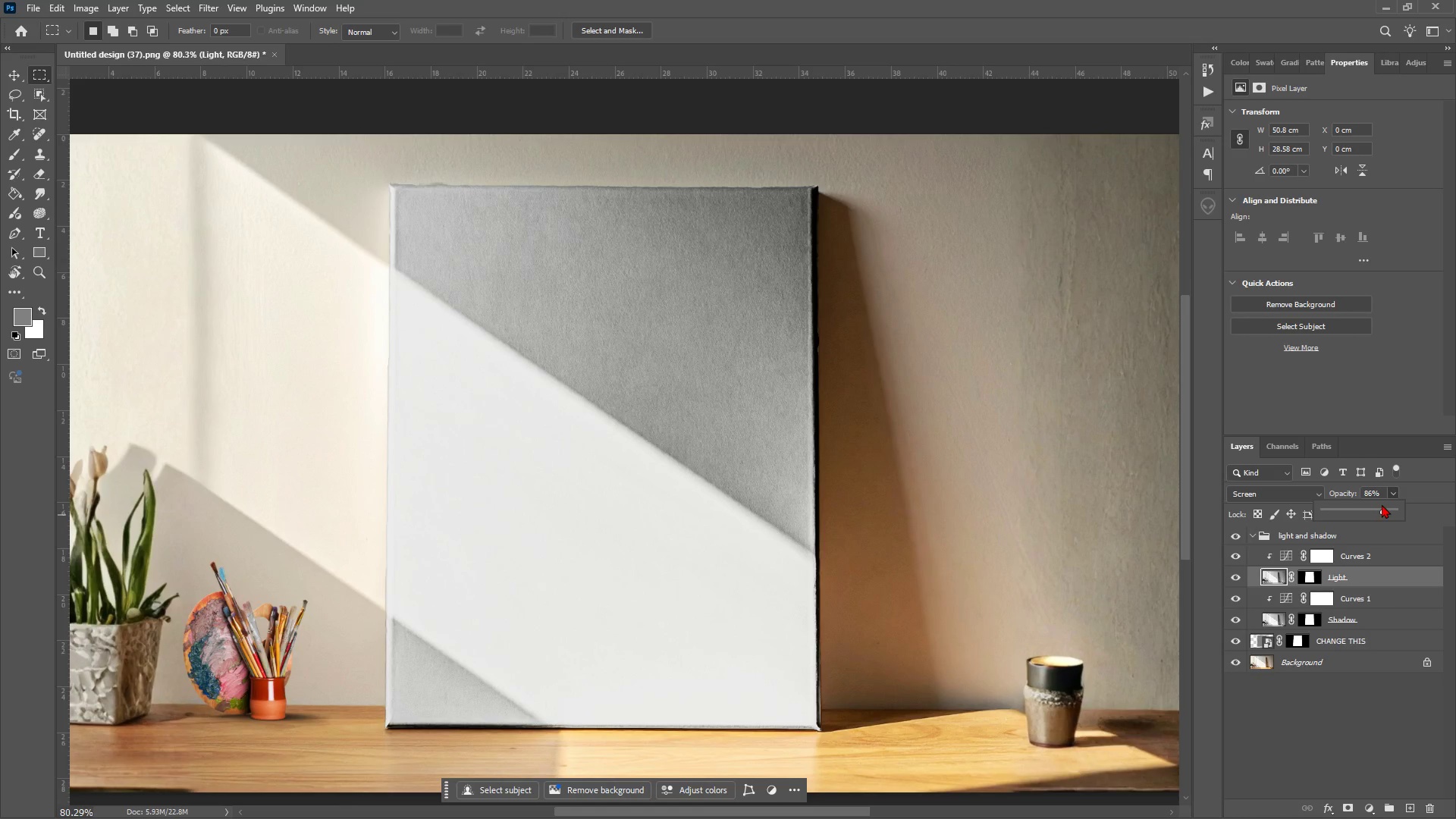 
left_click_drag(start_coordinate=[1382, 504], to_coordinate=[1359, 506])
 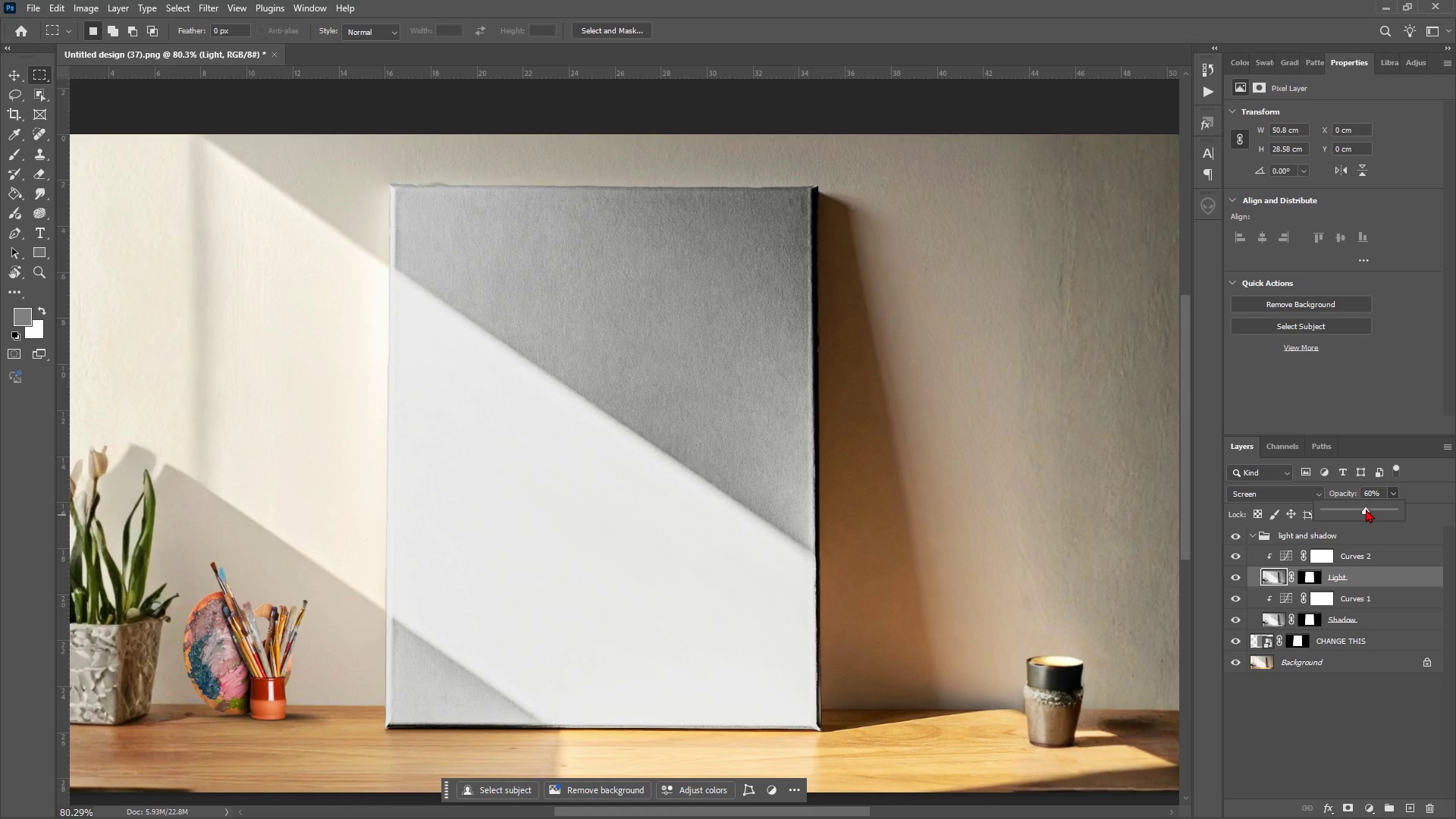 
left_click([1366, 509])
 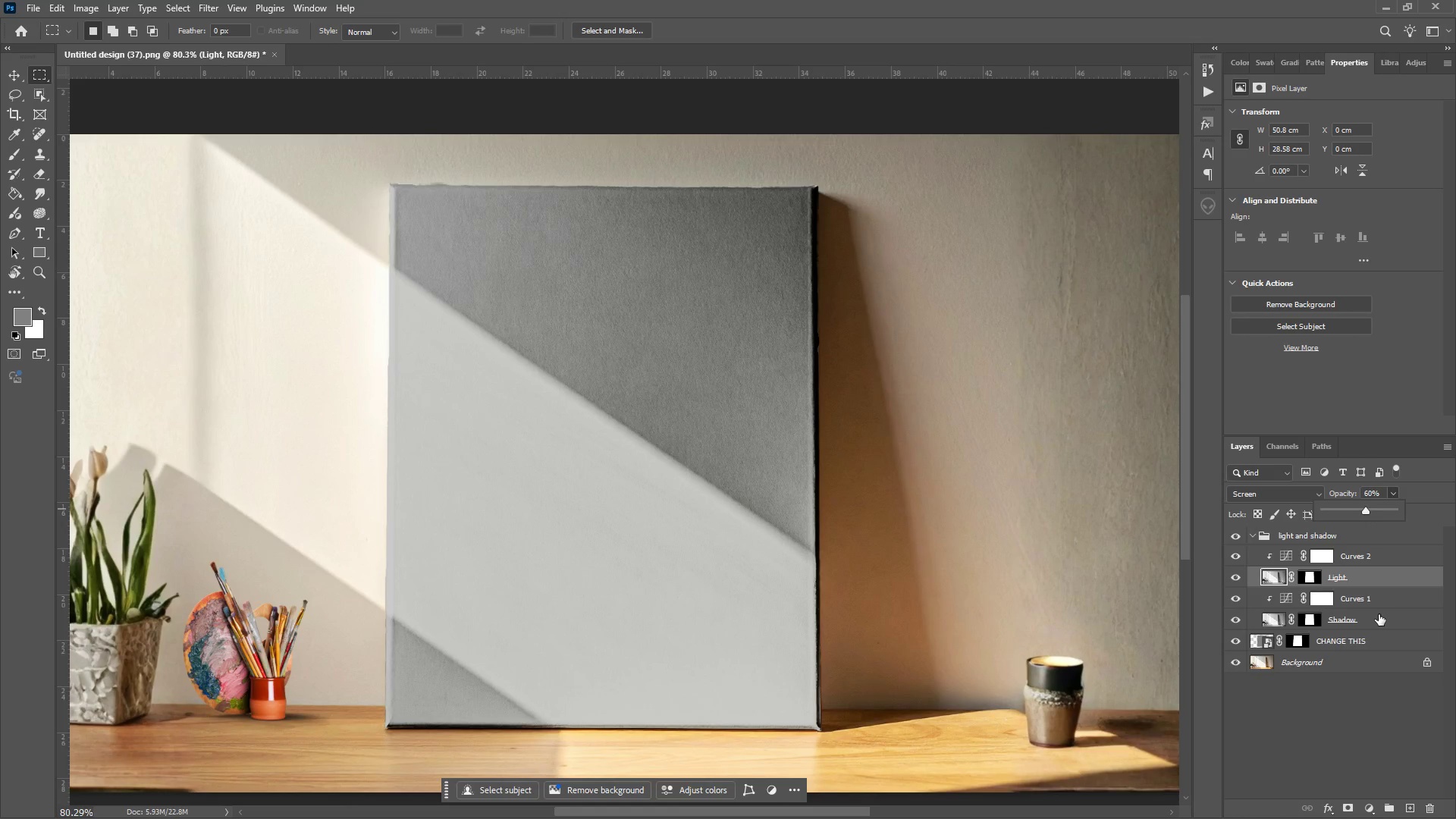 
left_click([1381, 615])
 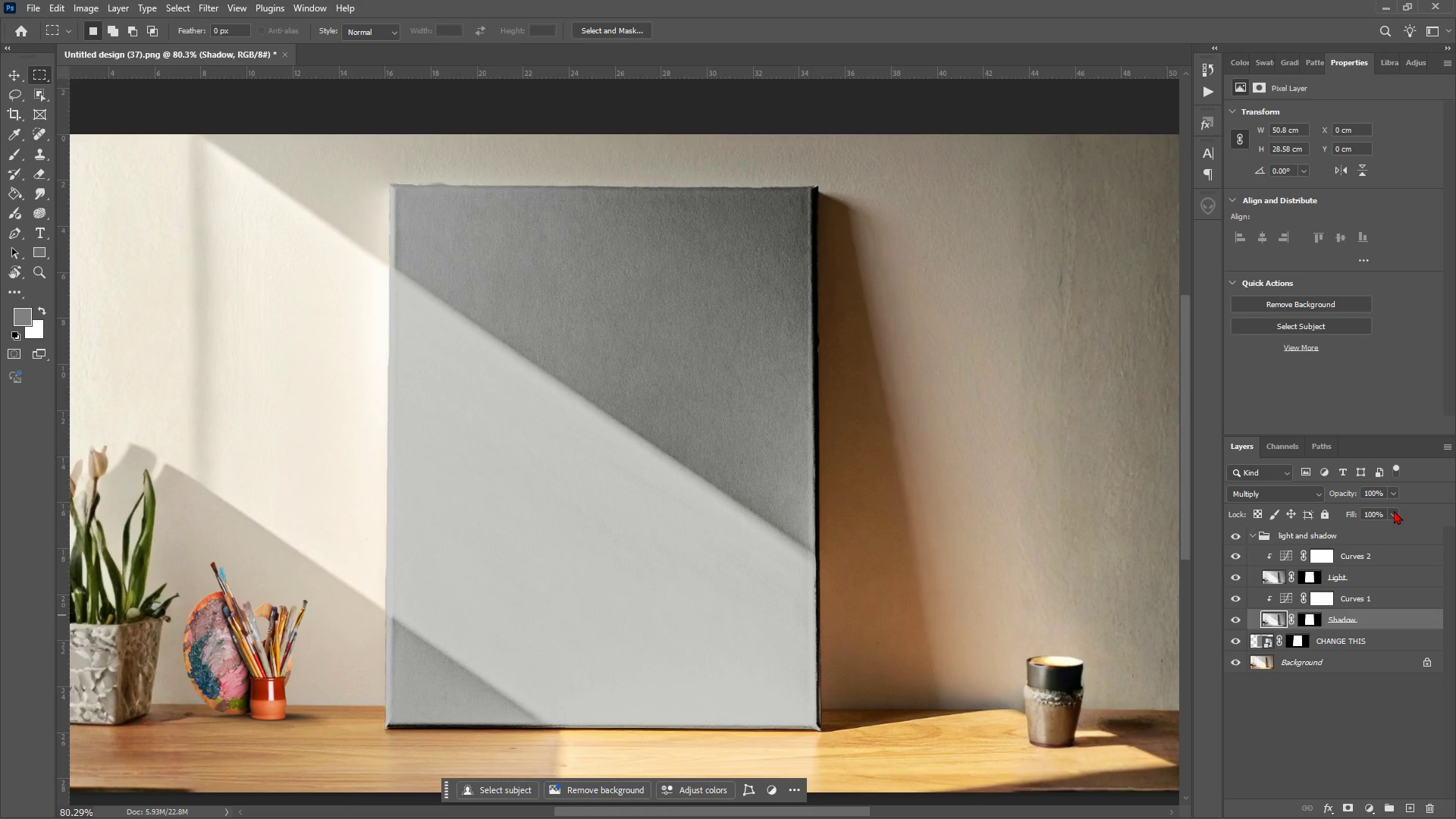 
left_click([1394, 510])
 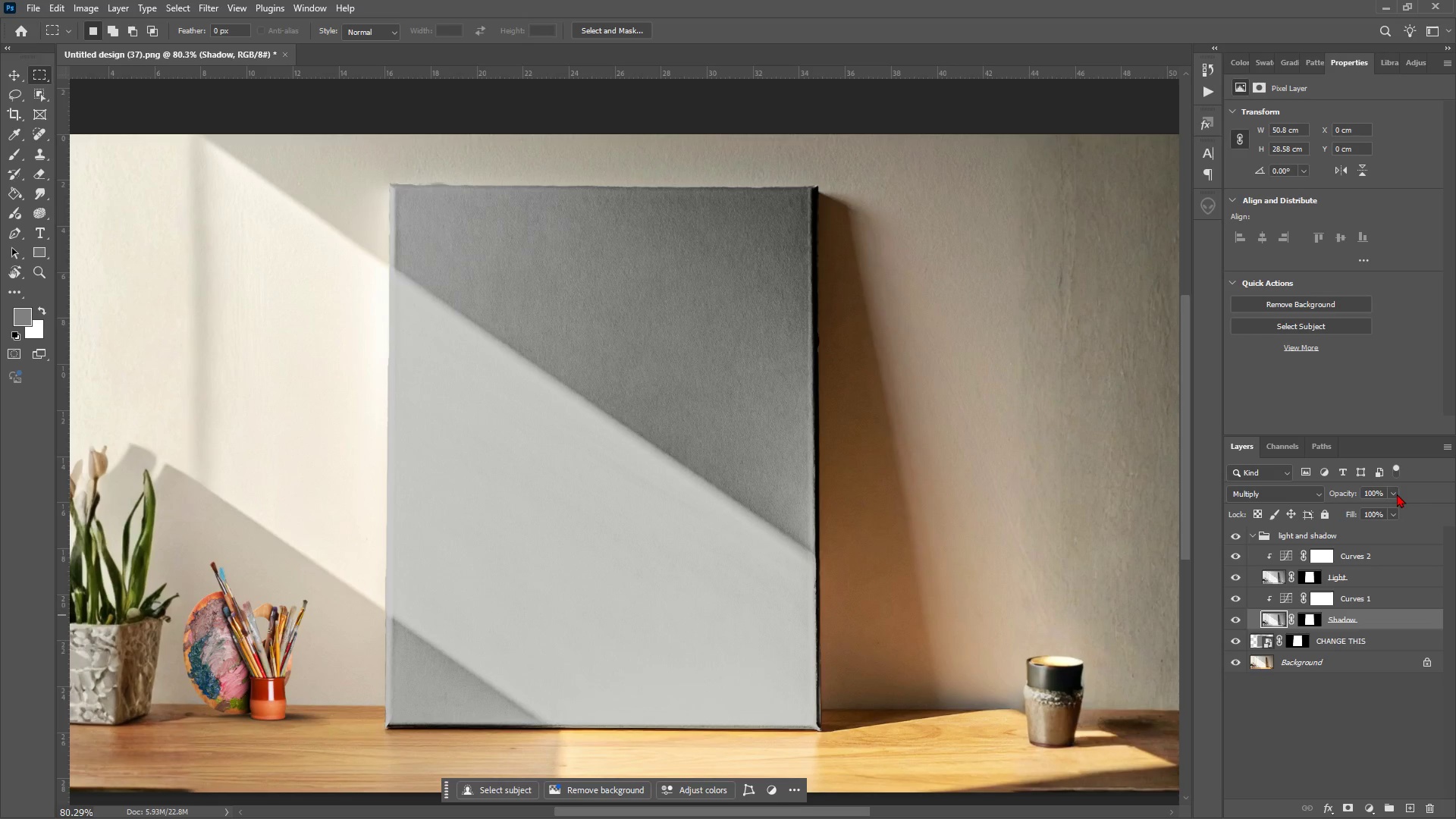 
double_click([1397, 494])
 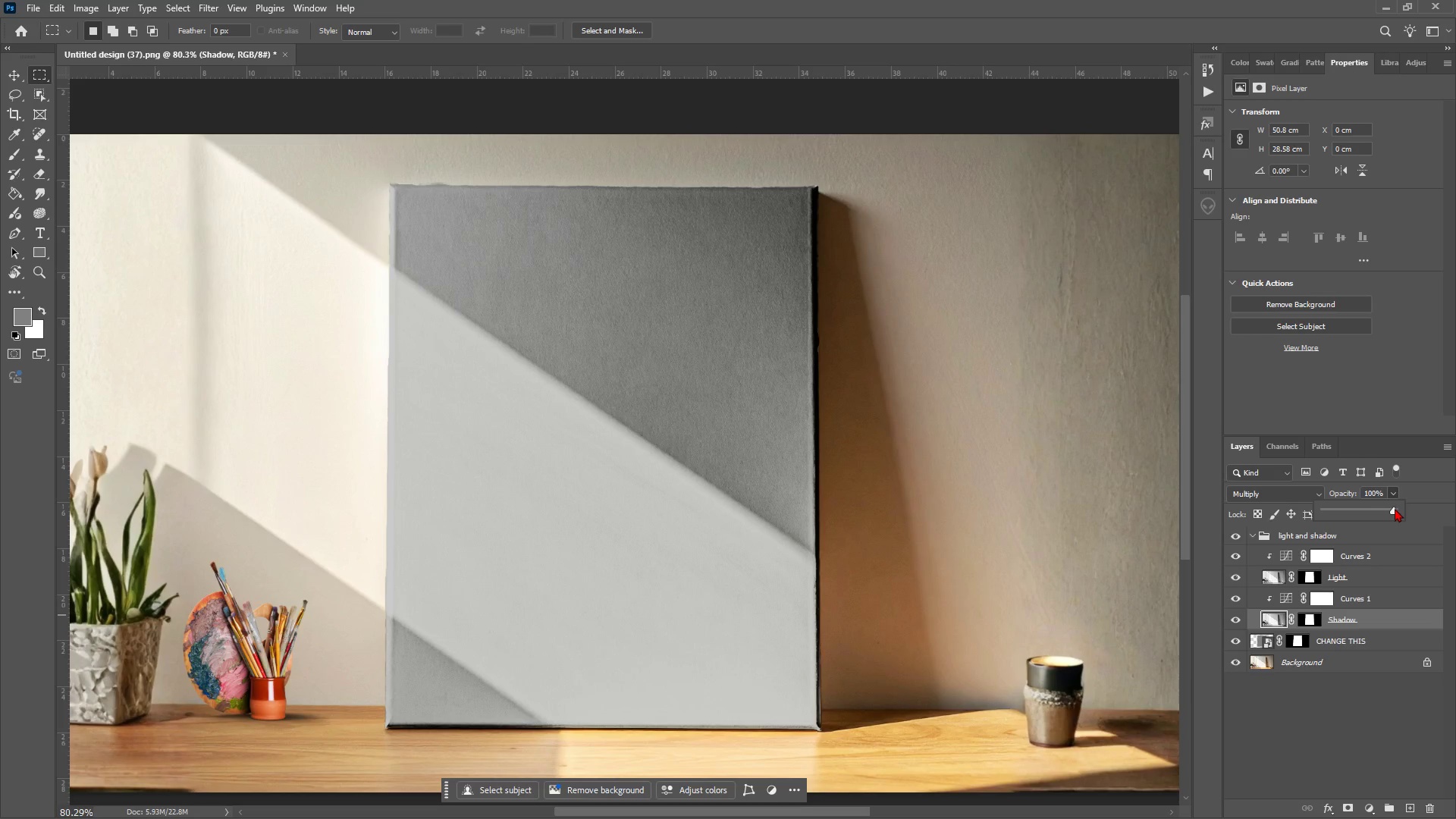 
left_click_drag(start_coordinate=[1392, 509], to_coordinate=[1360, 509])
 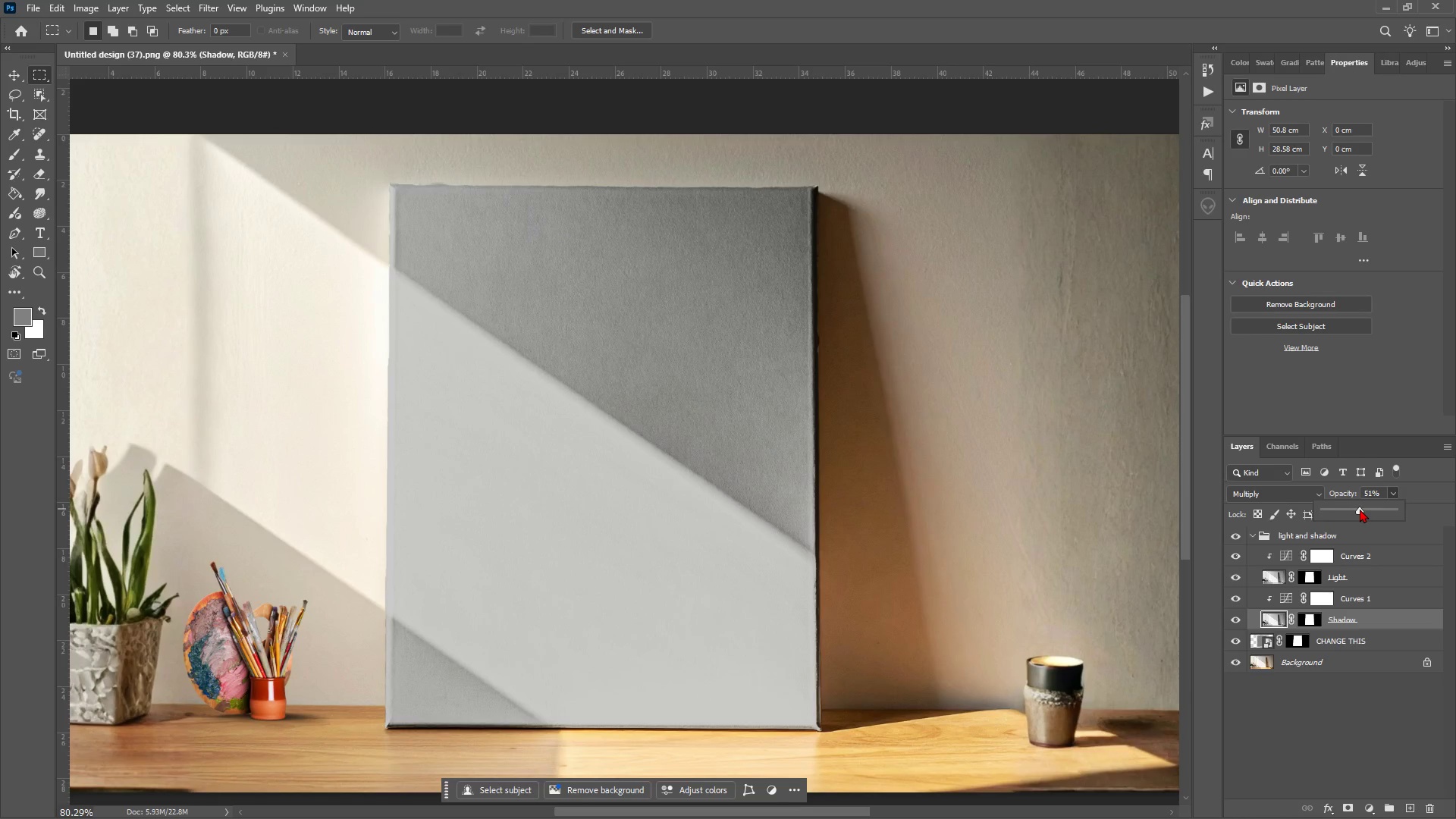 
left_click_drag(start_coordinate=[1359, 509], to_coordinate=[1353, 509])
 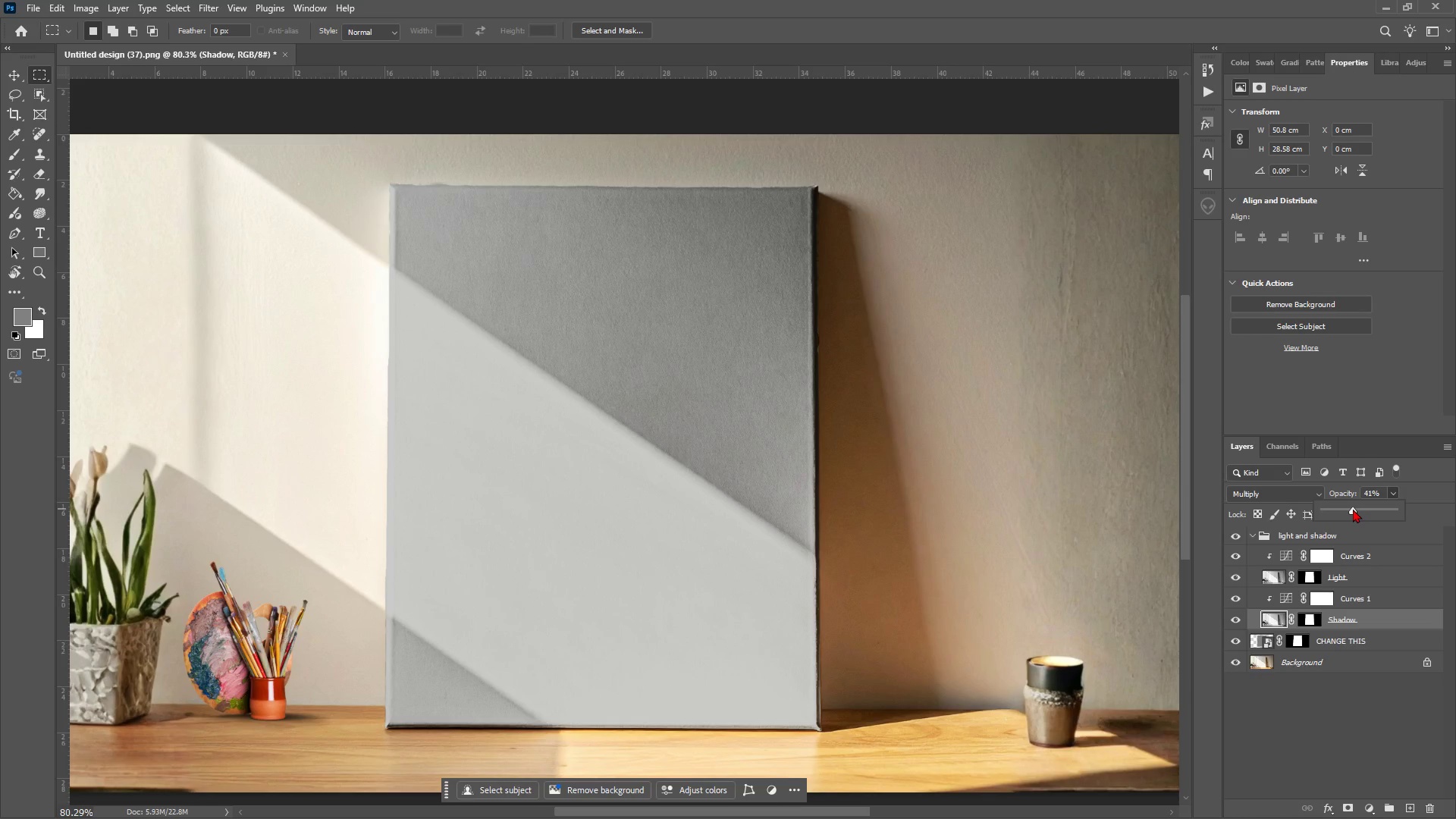 
left_click_drag(start_coordinate=[1354, 509], to_coordinate=[1369, 512])
 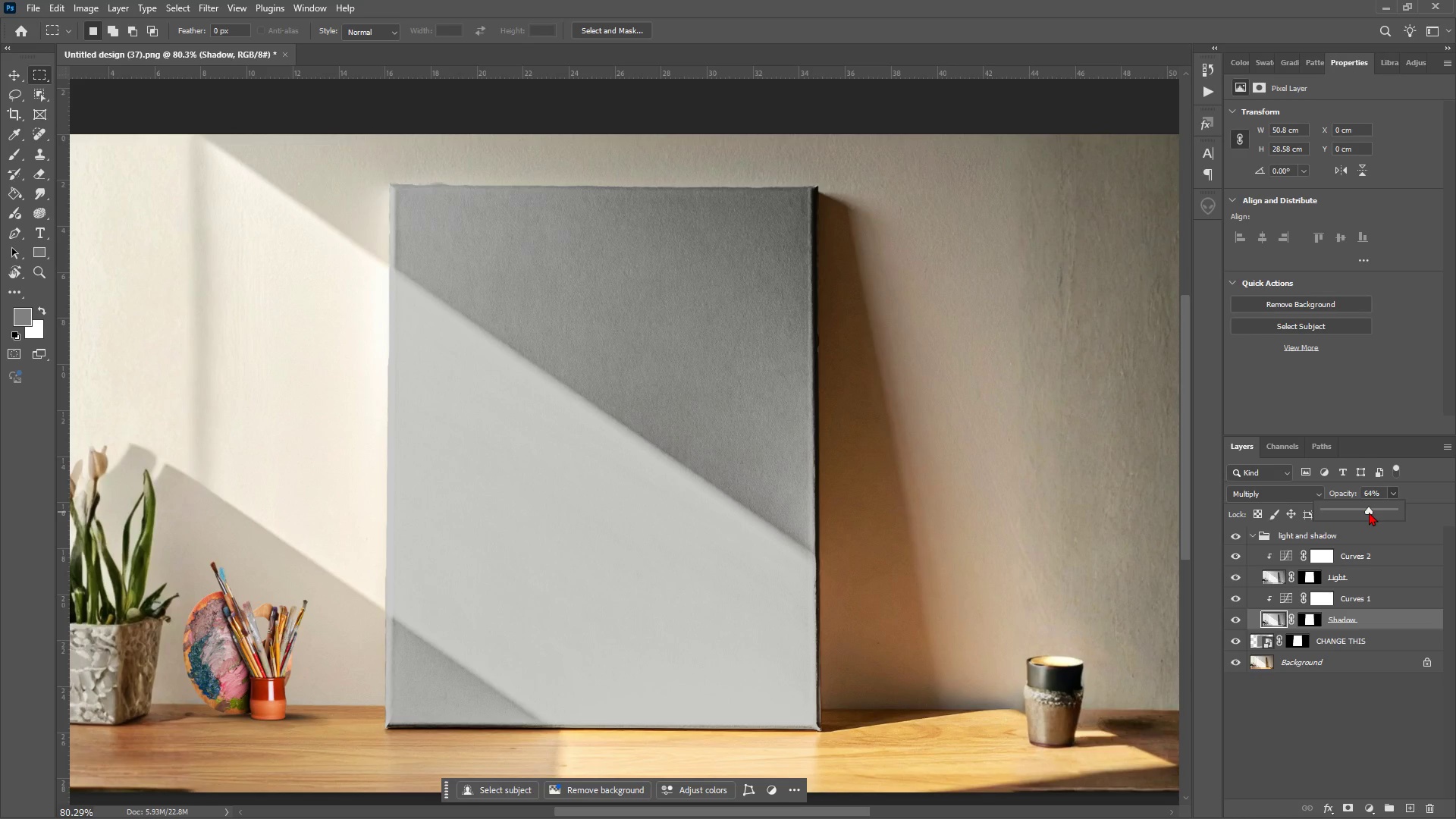 
left_click_drag(start_coordinate=[1369, 512], to_coordinate=[1359, 515])
 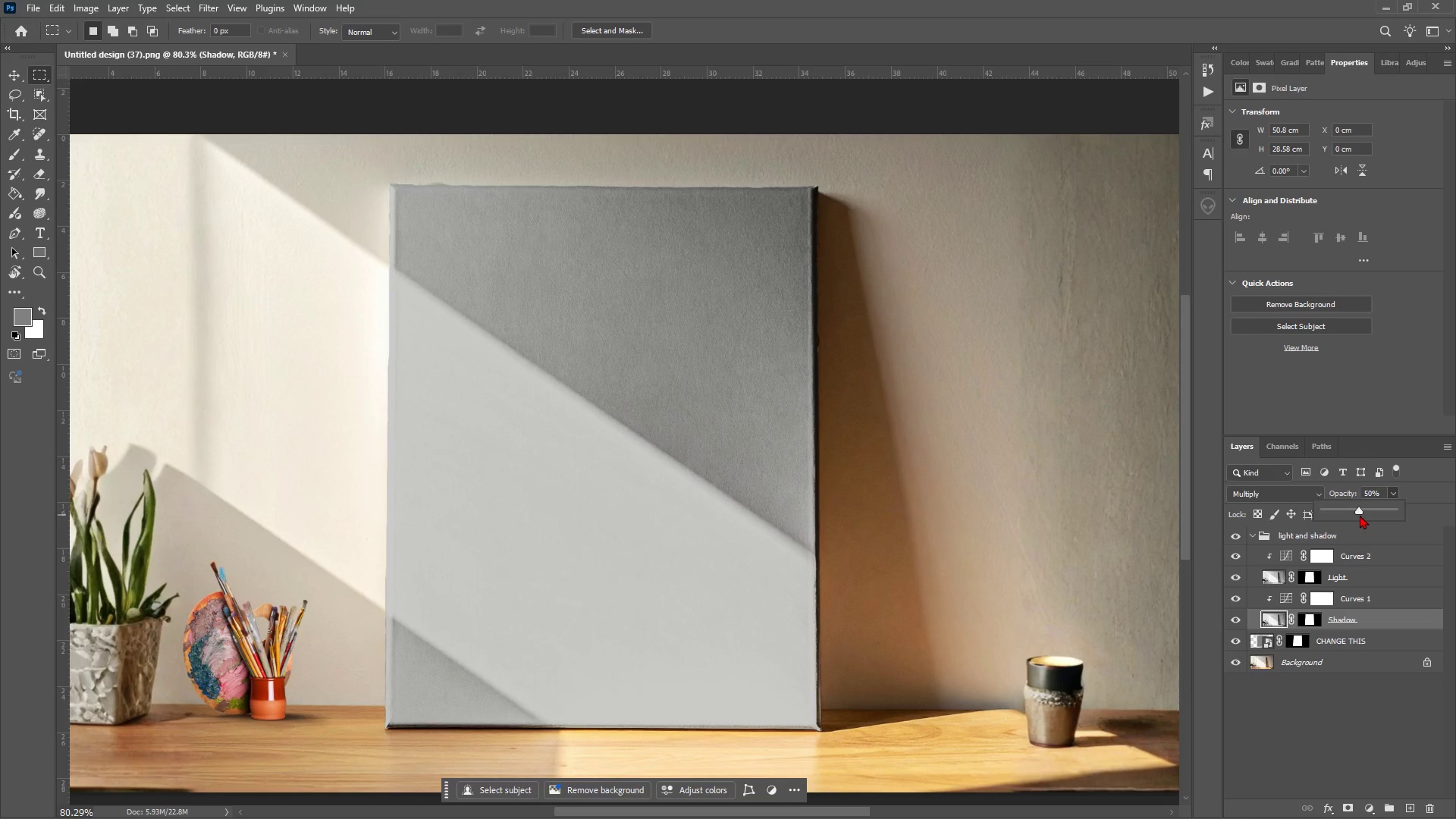 
left_click_drag(start_coordinate=[1360, 515], to_coordinate=[1370, 514])
 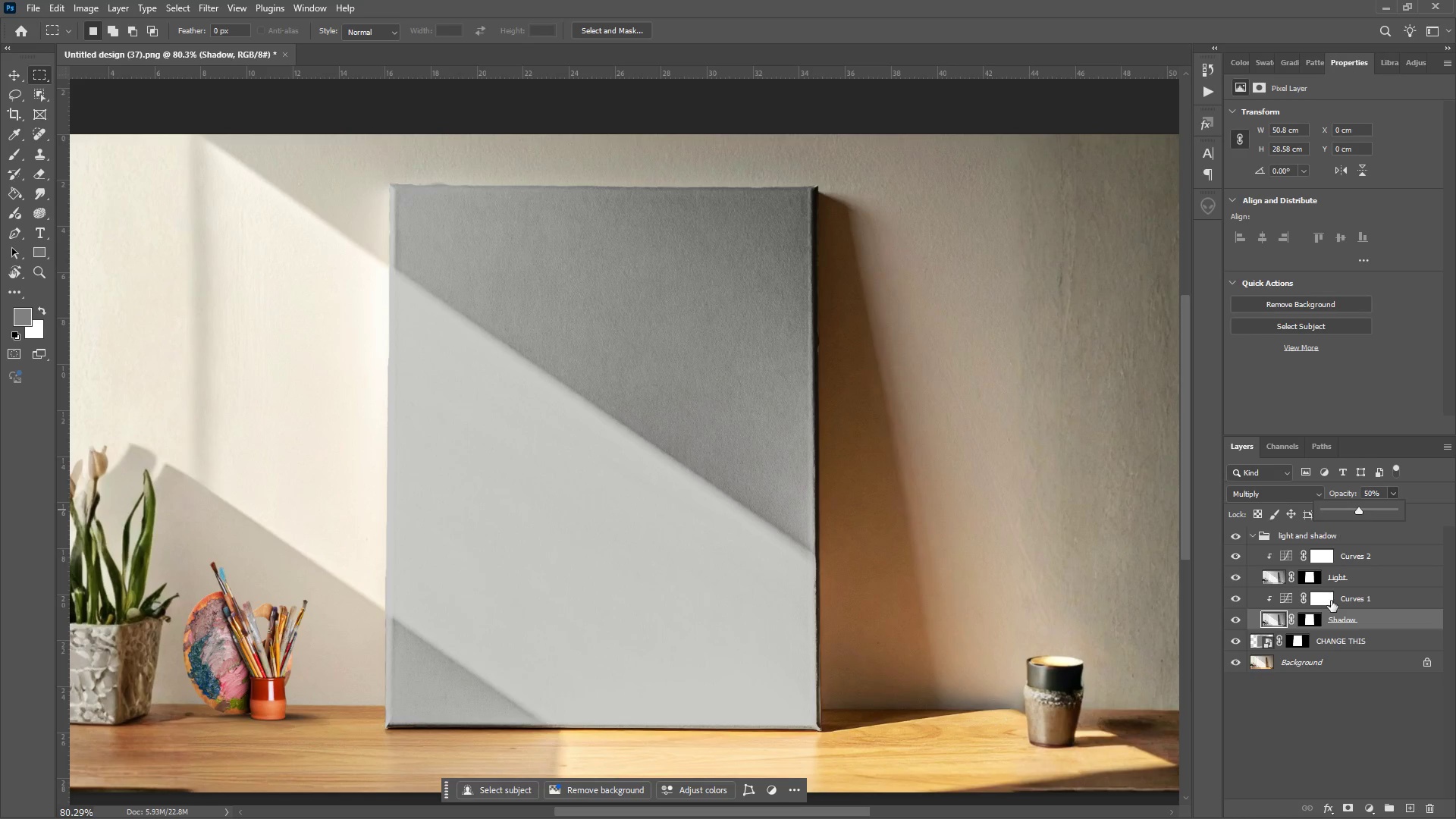 
left_click([1356, 692])
 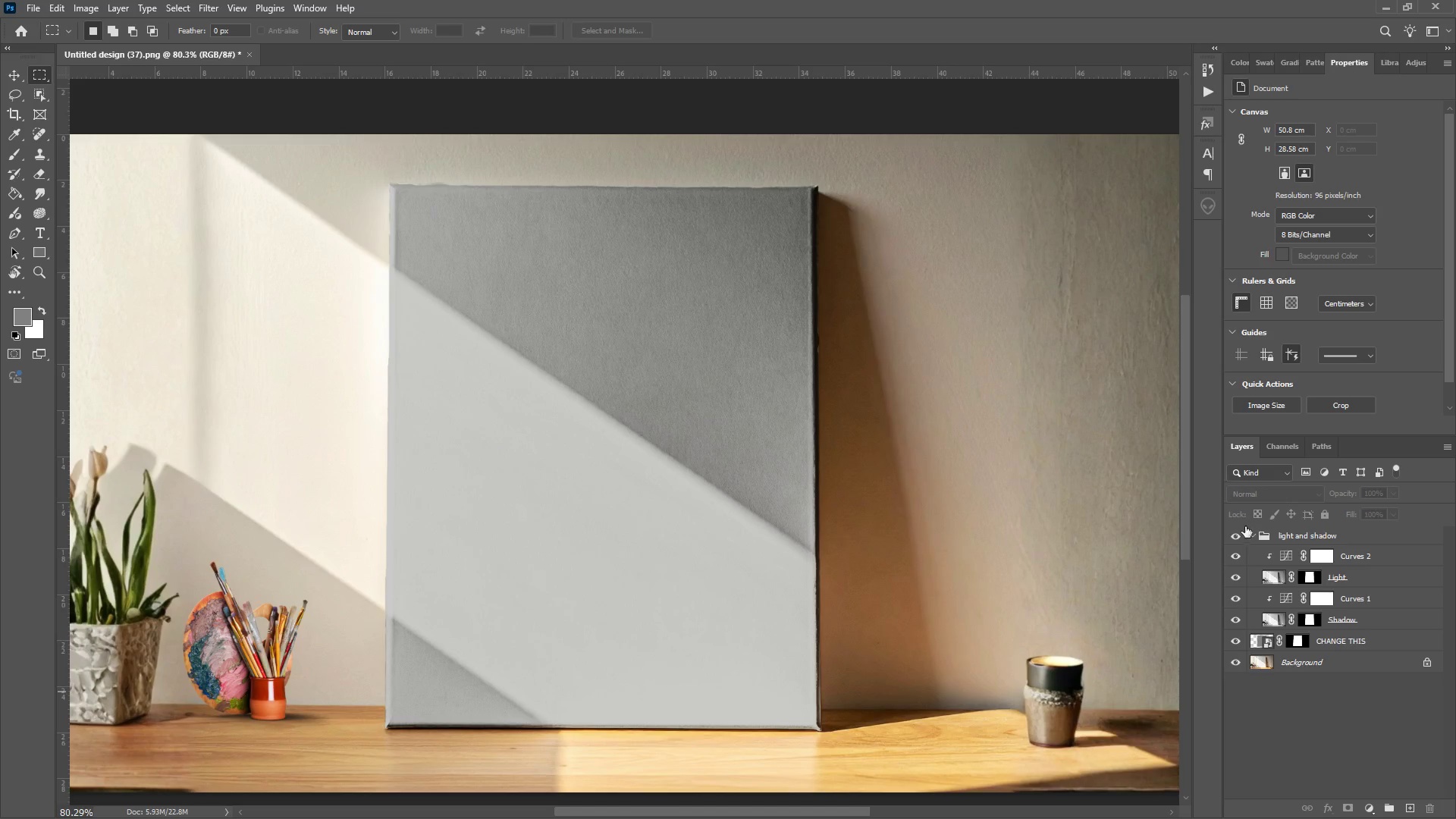 
left_click([1250, 534])
 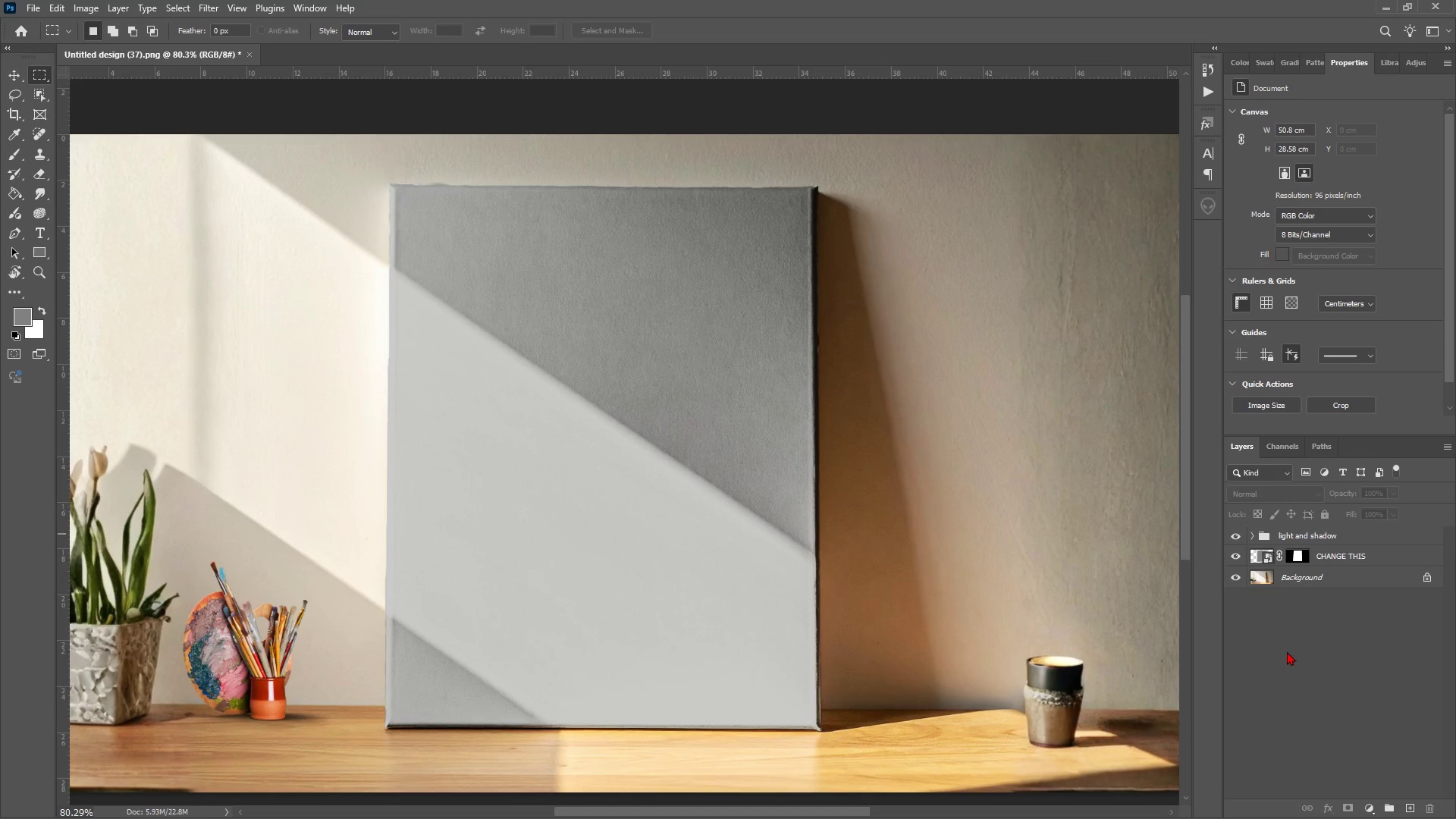 
left_click([1287, 651])
 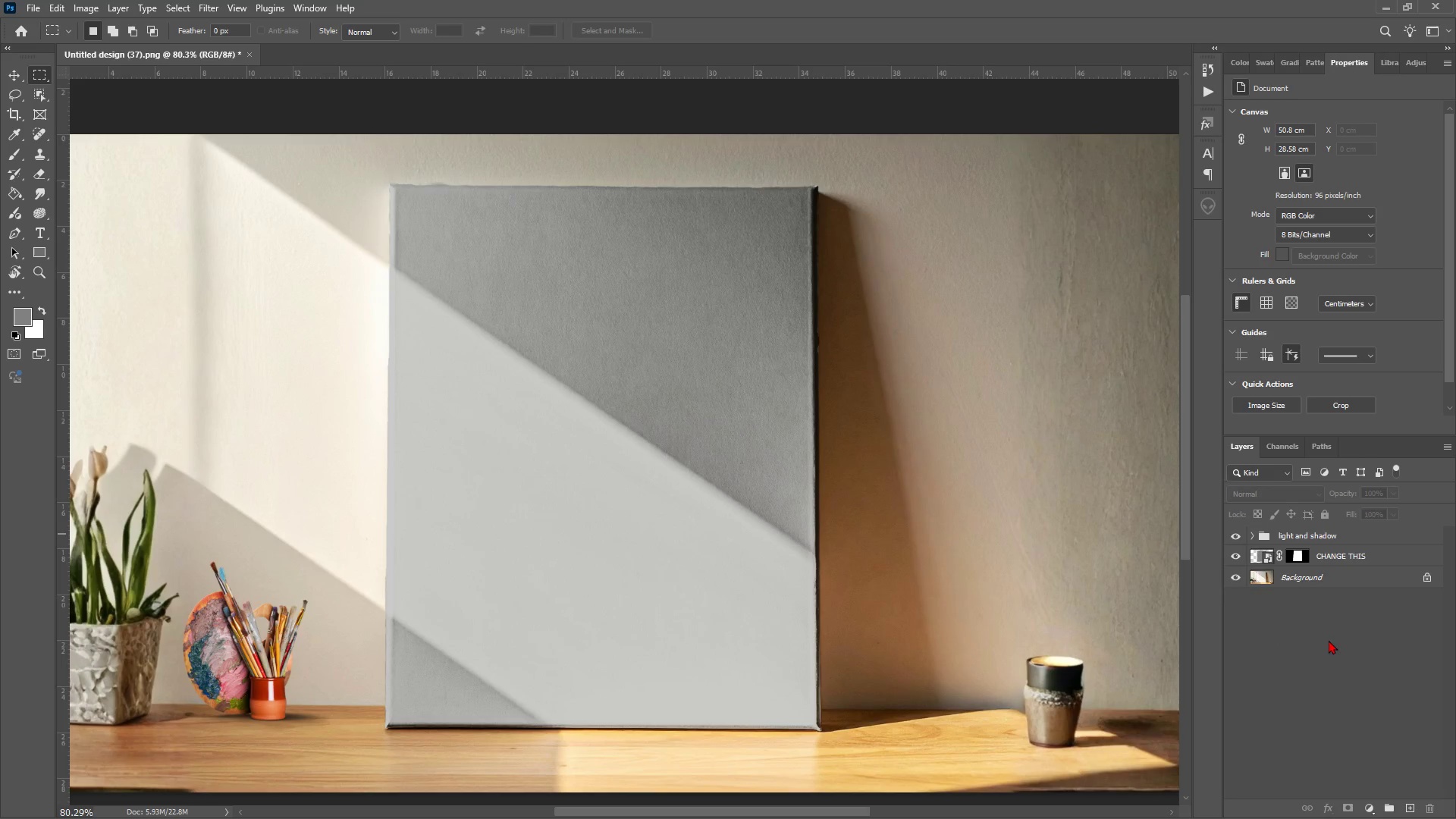 
left_click([1333, 638])
 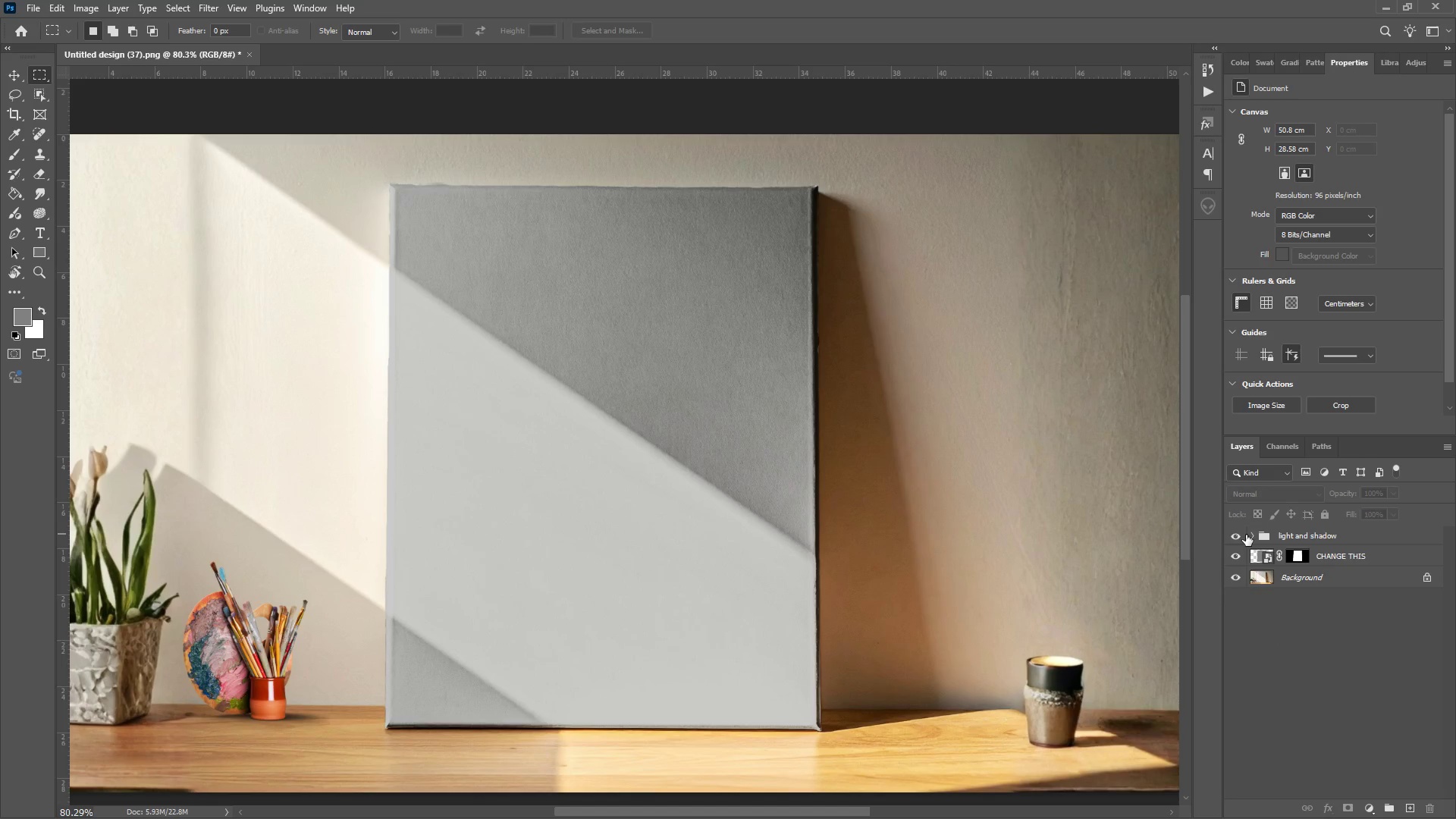 
left_click([1246, 535])
 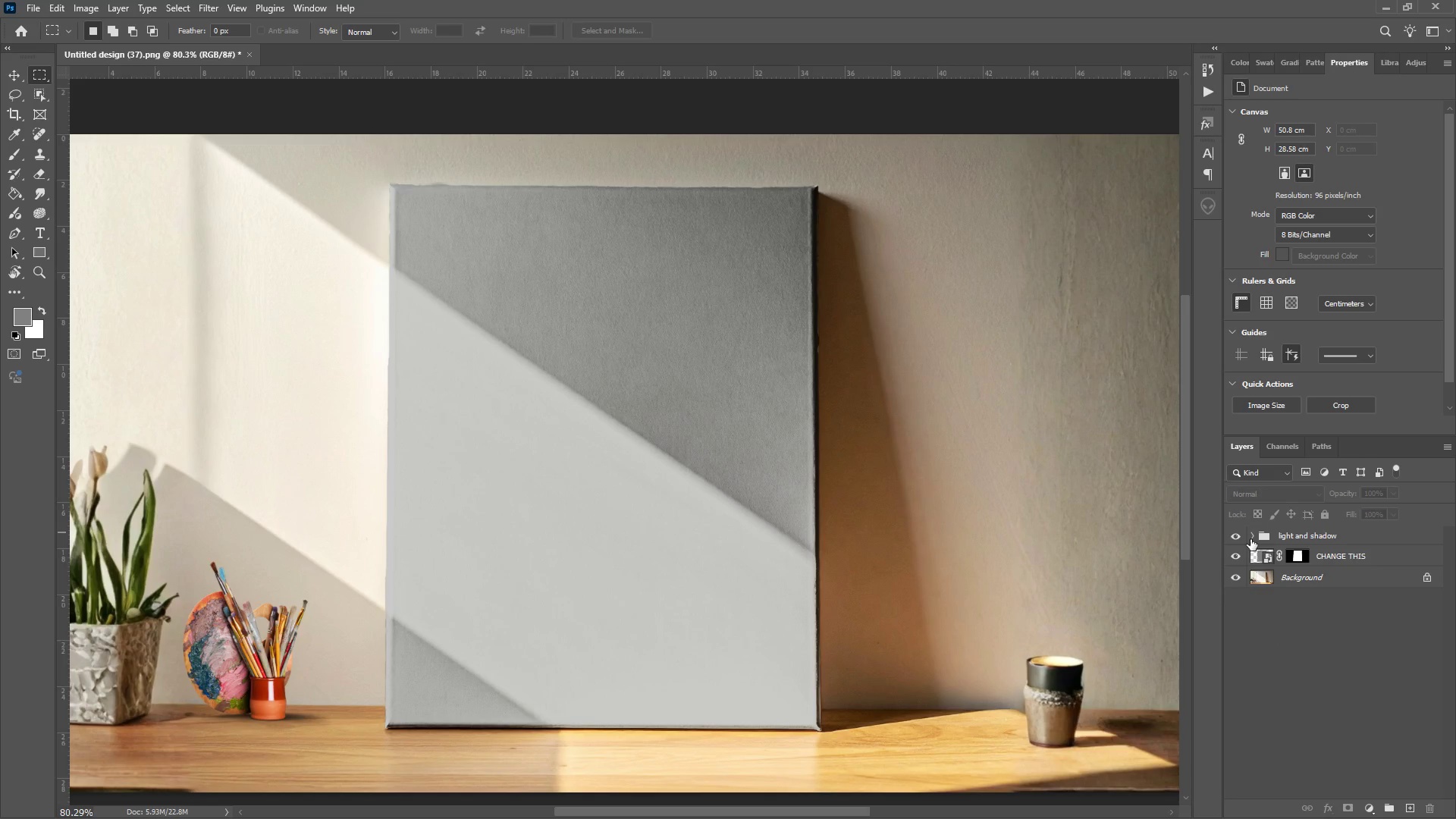 
left_click([1254, 540])
 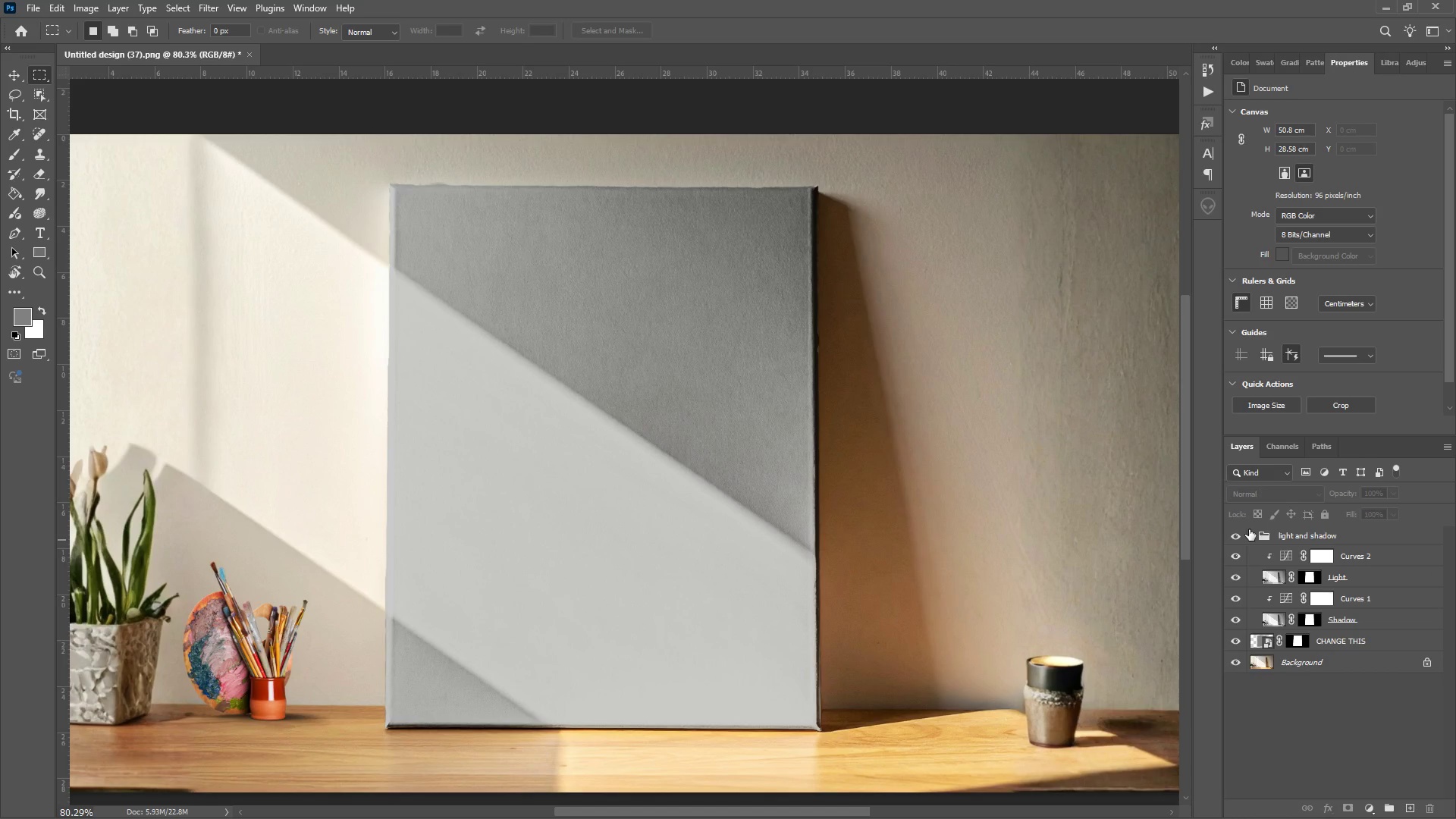 
left_click([1254, 533])
 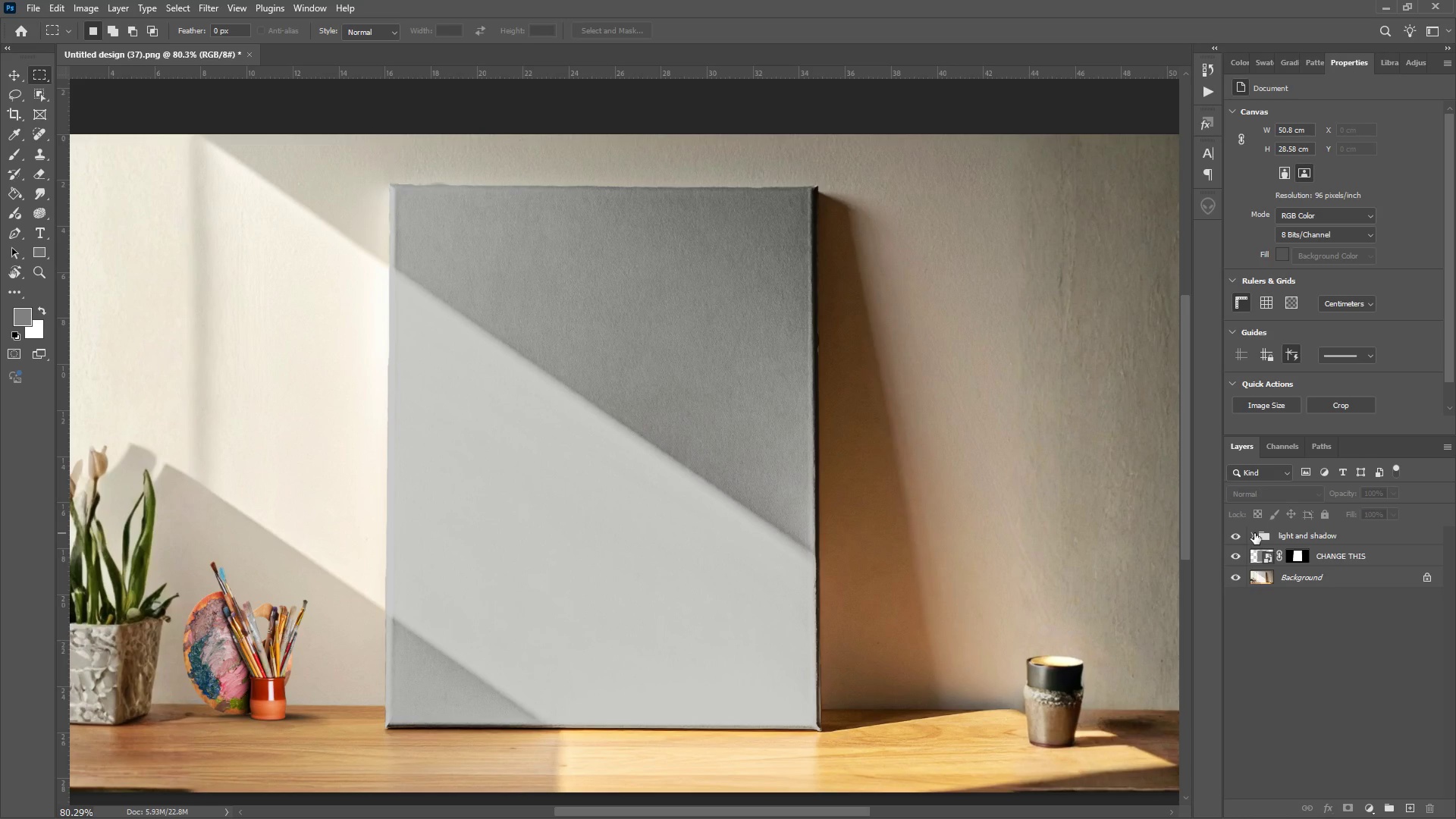 
left_click([1289, 539])
 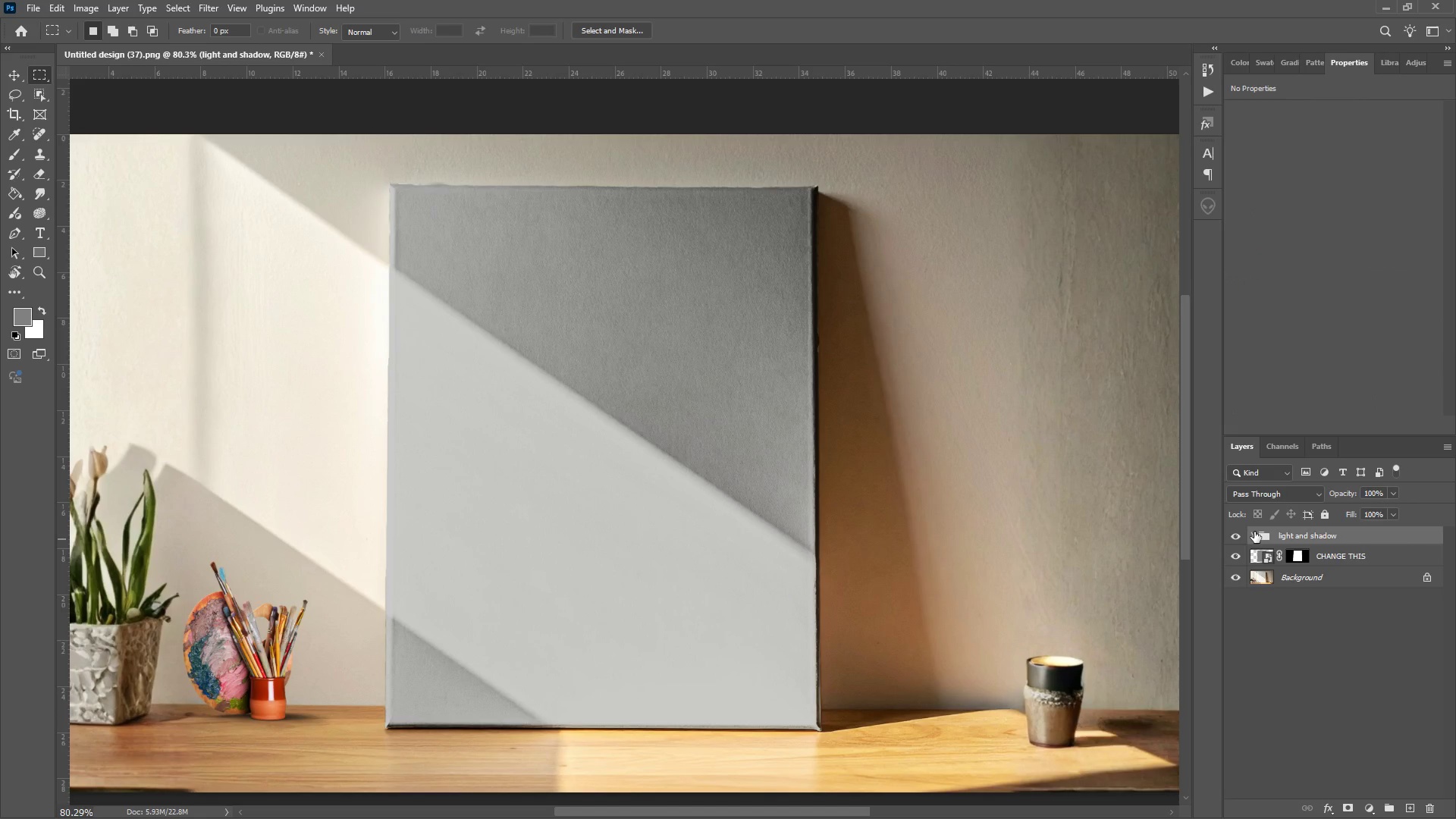 
left_click([1254, 532])
 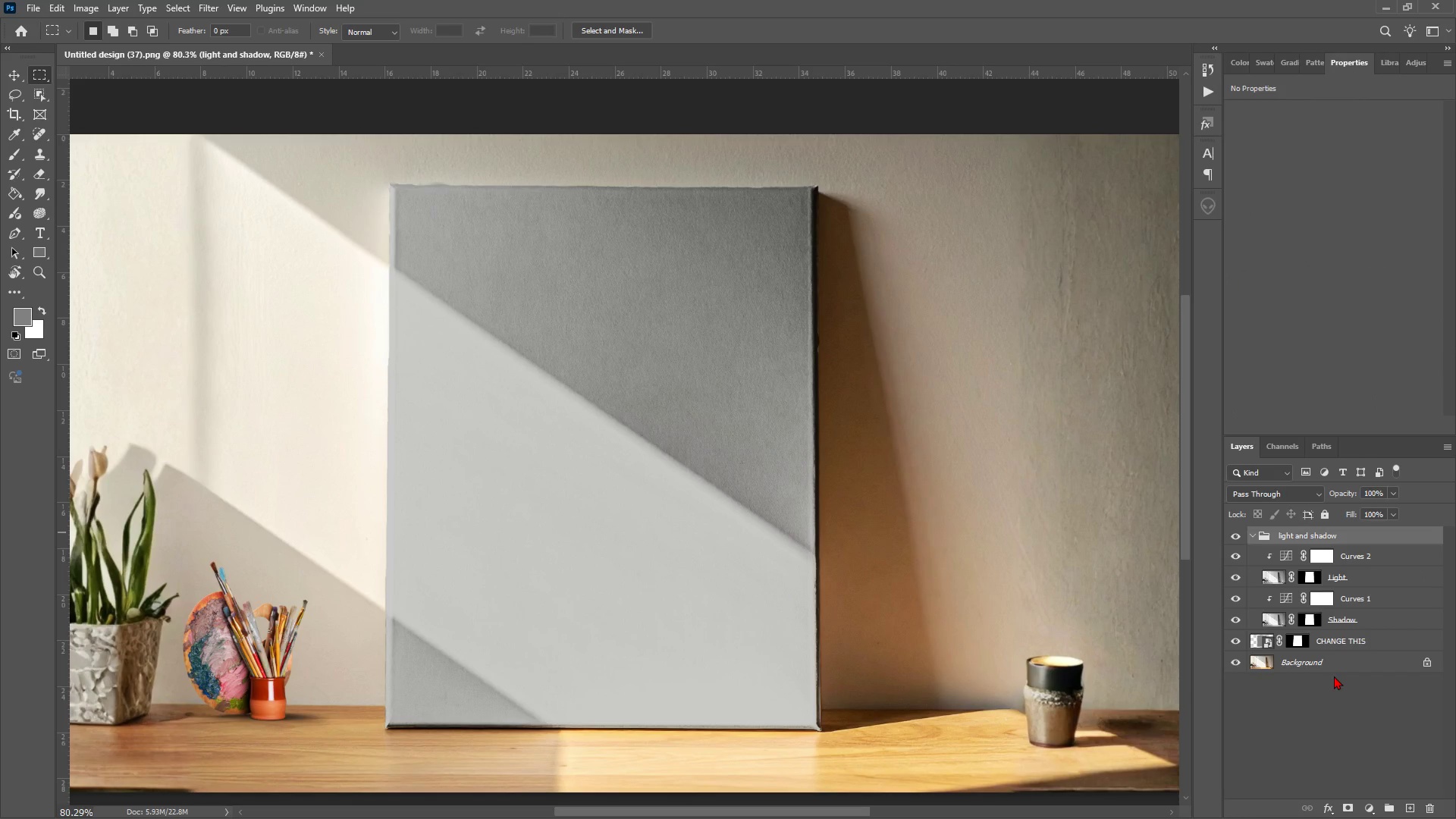 
wait(6.03)
 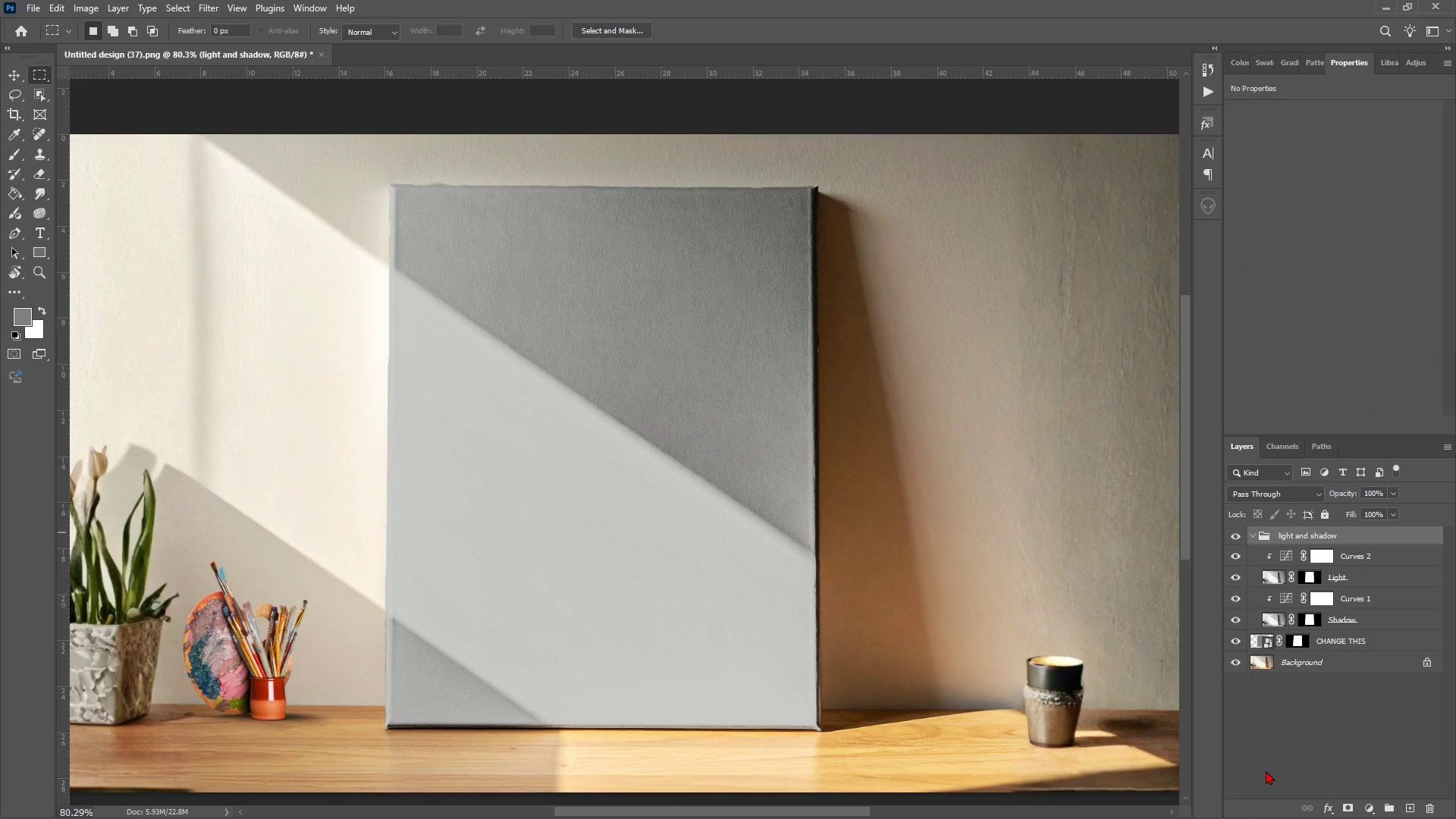 
left_click([1400, 556])
 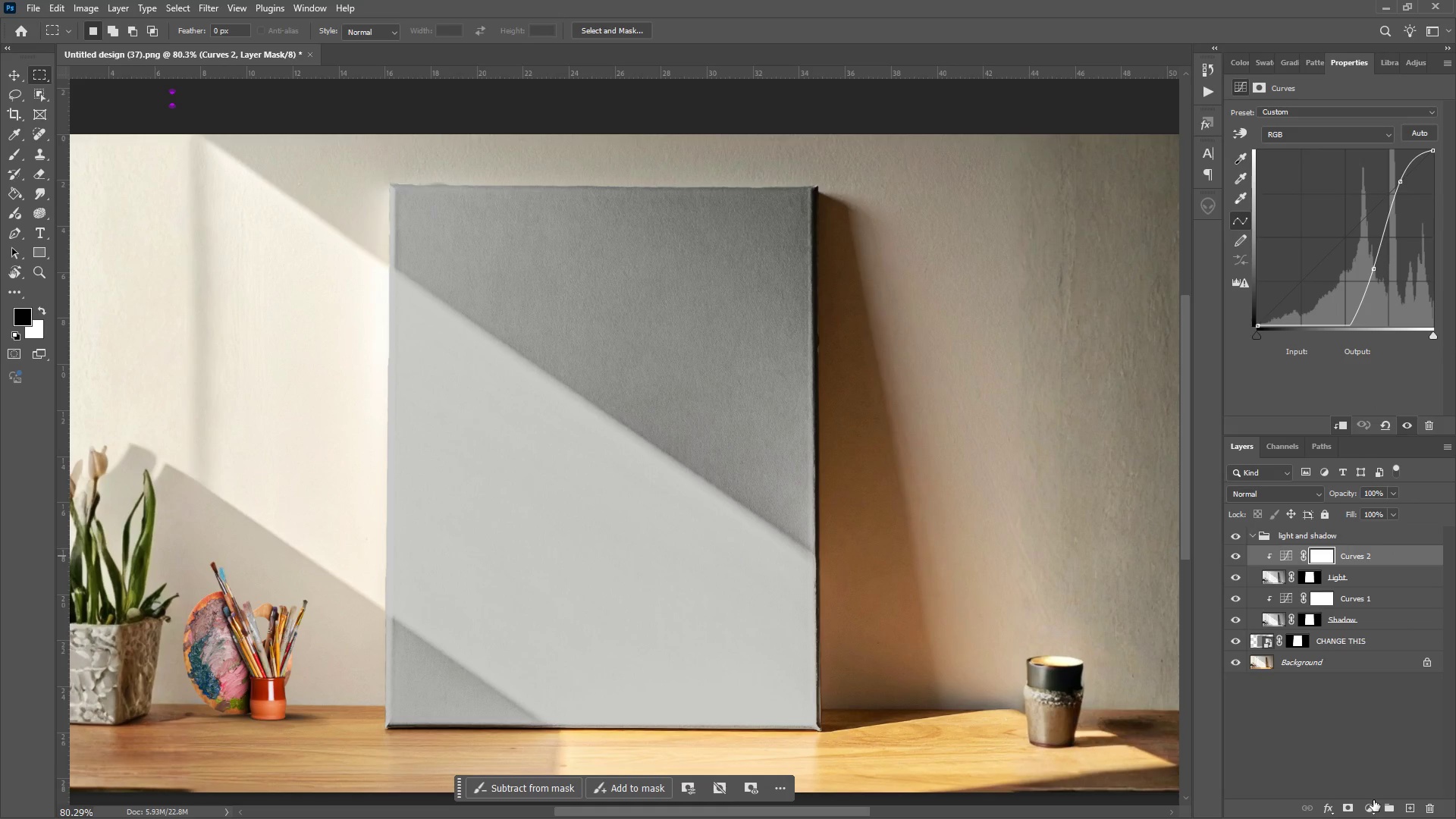 
left_click([1370, 809])
 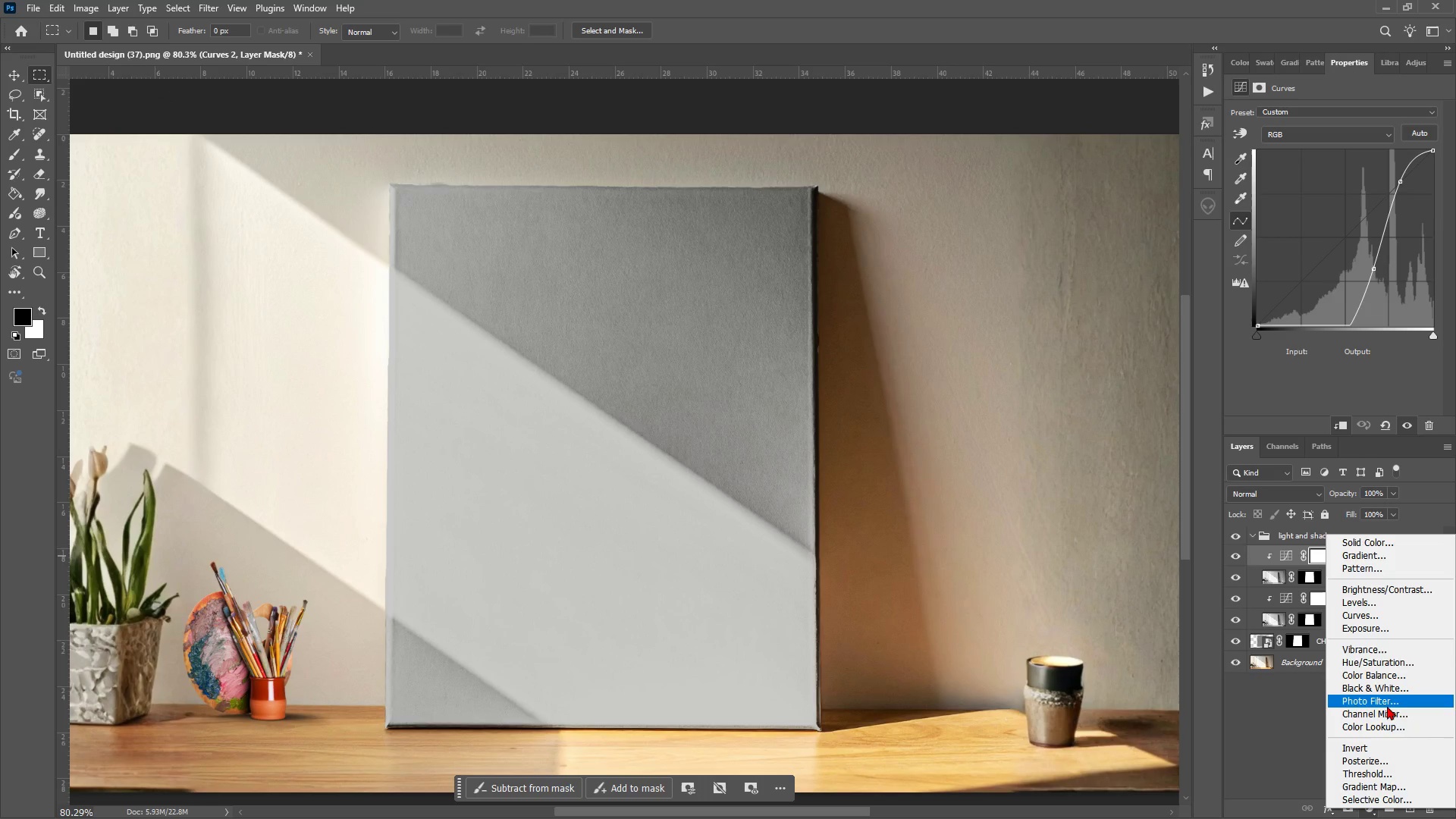 
wait(14.9)
 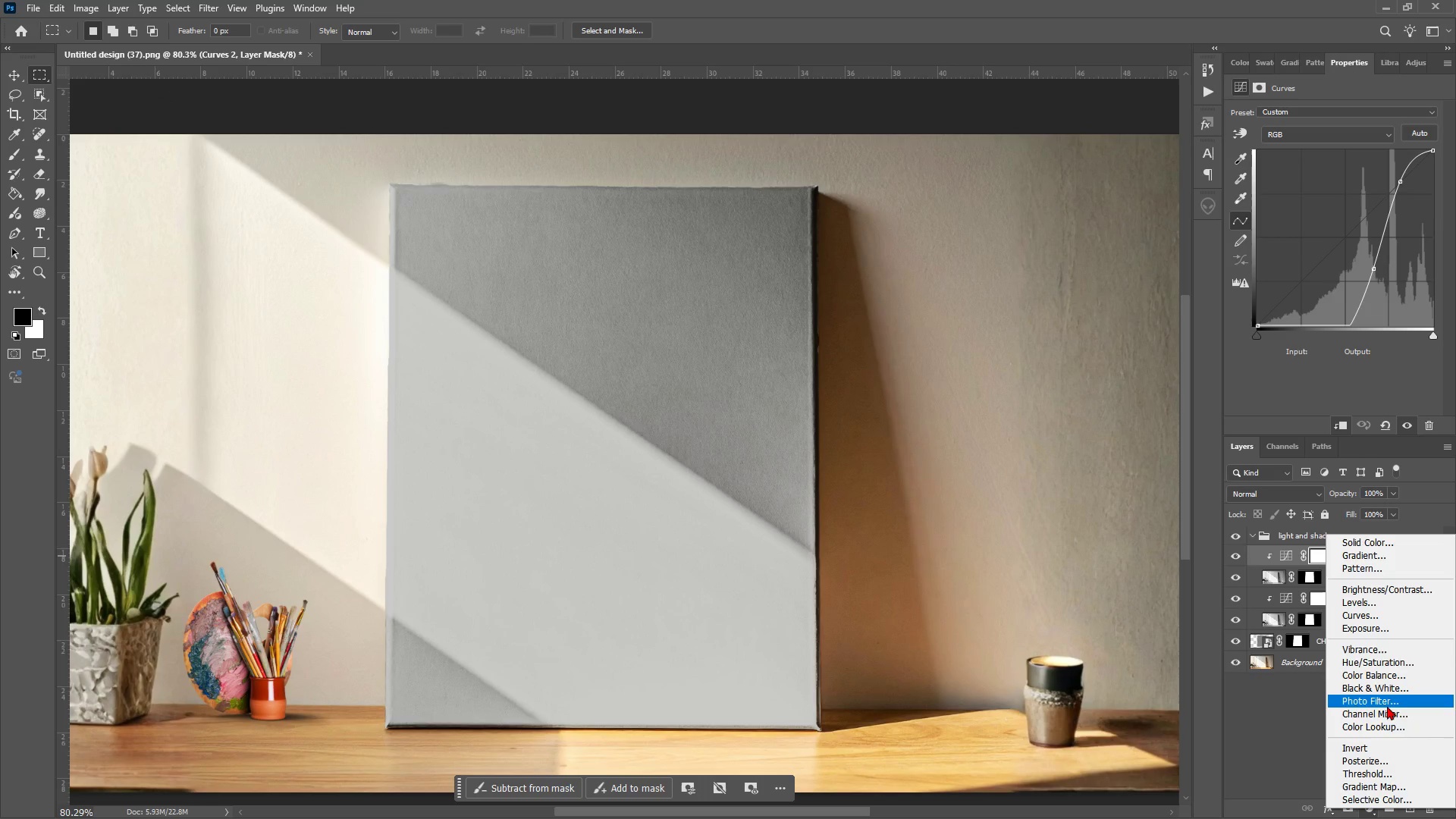 
left_click([1391, 648])
 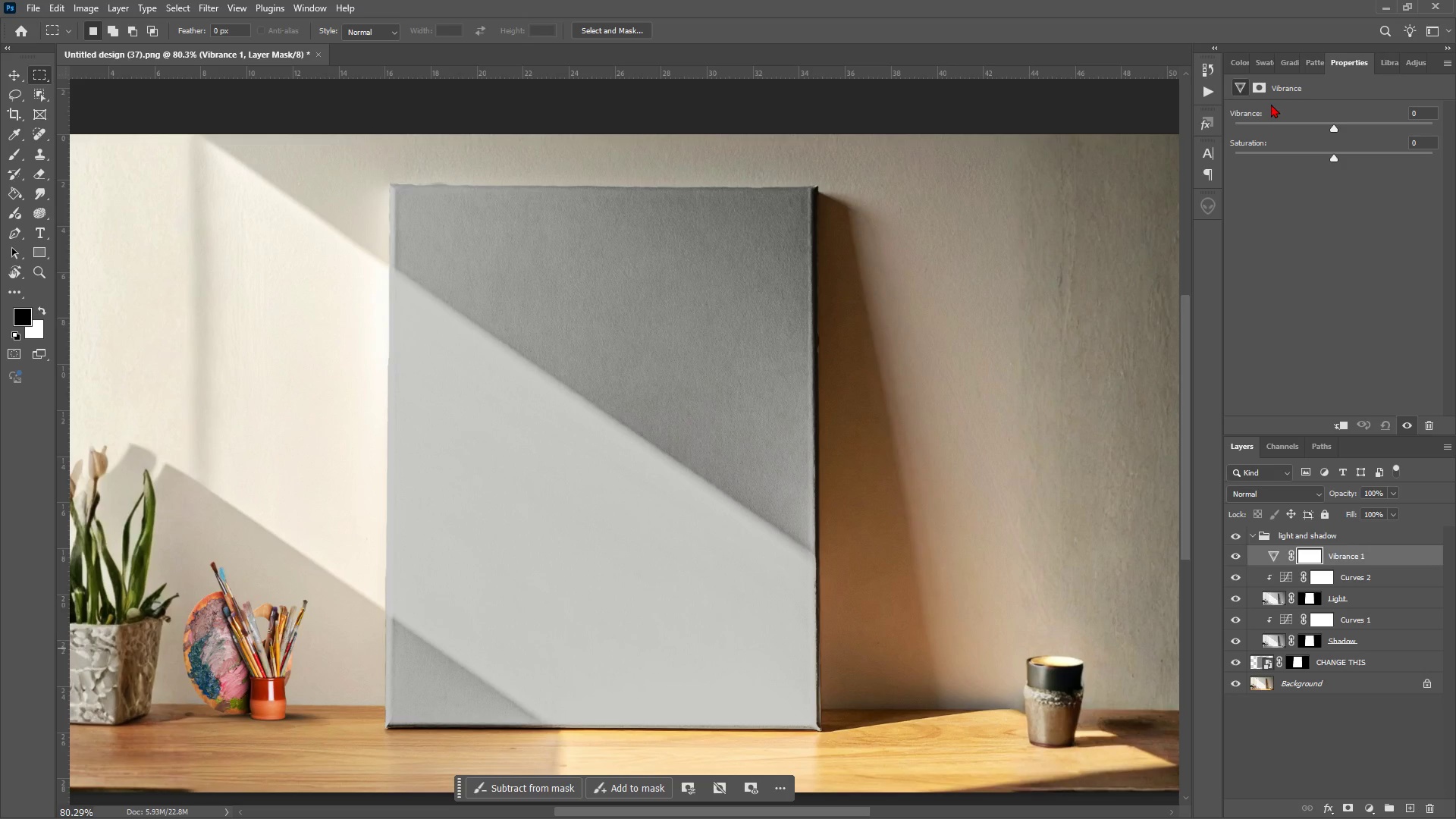 
wait(71.68)
 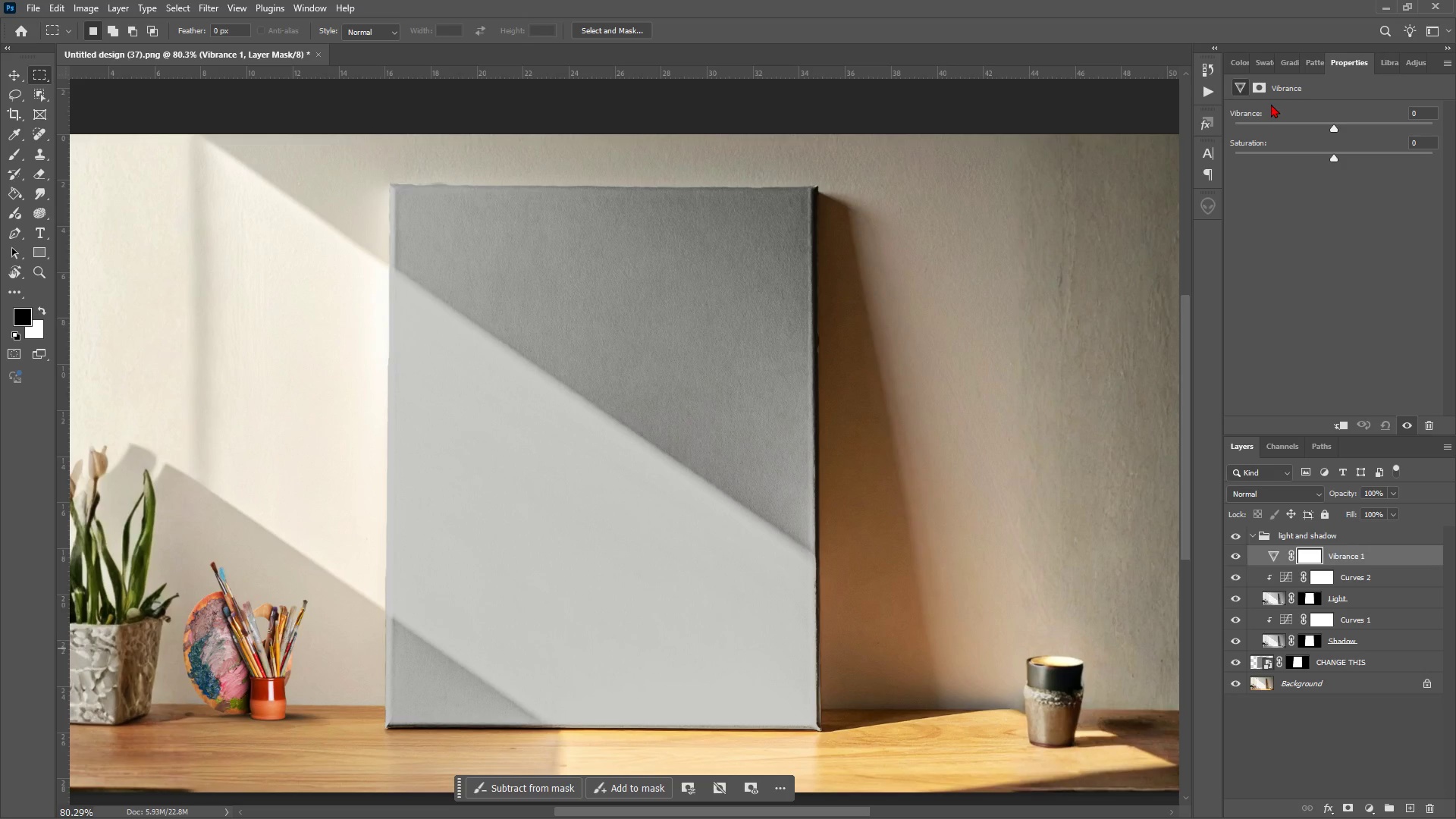 
scroll: coordinate [1271, 104], scroll_direction: none, amount: 0.0
 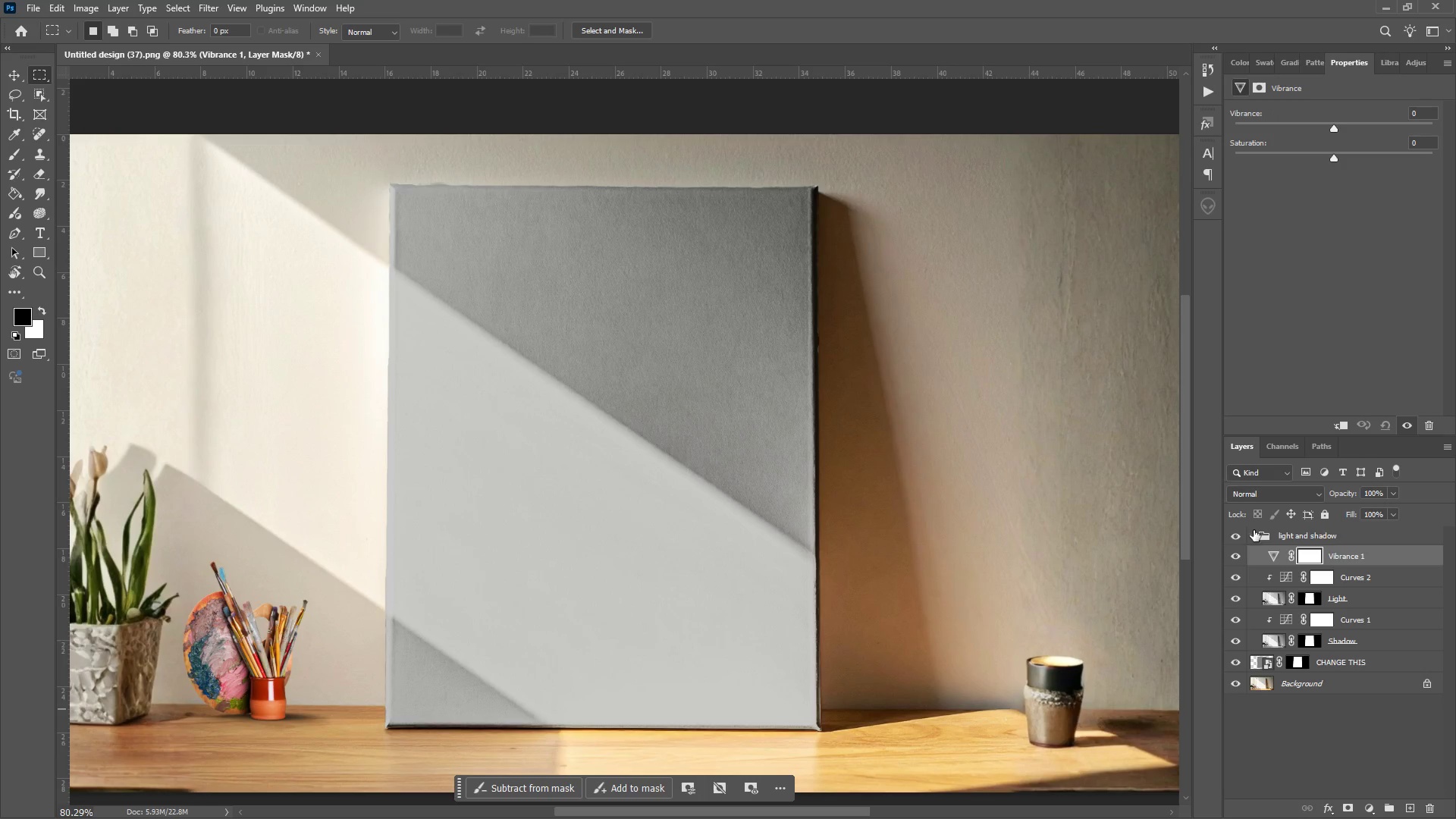 
left_click([1254, 539])
 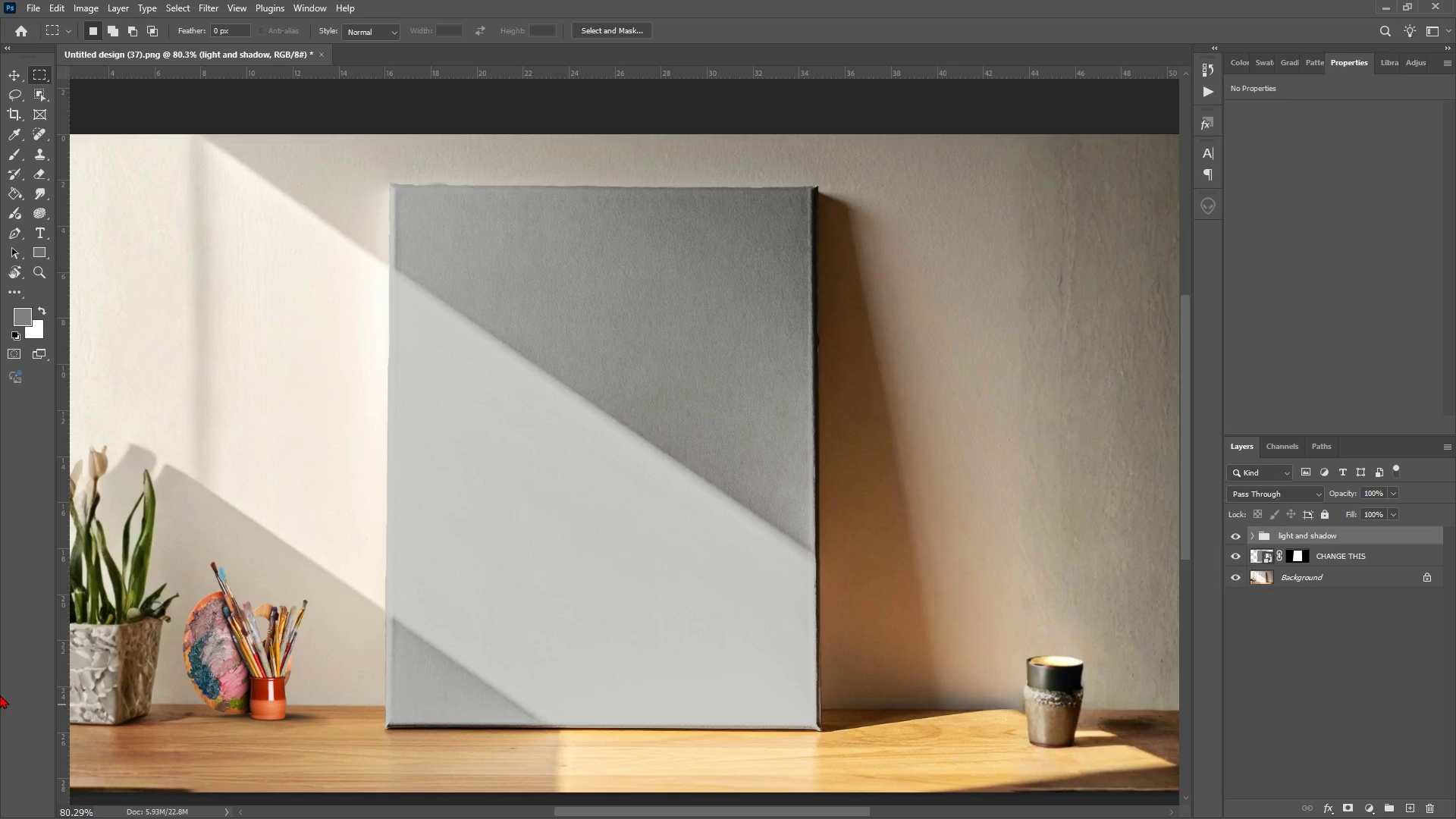 
wait(26.46)
 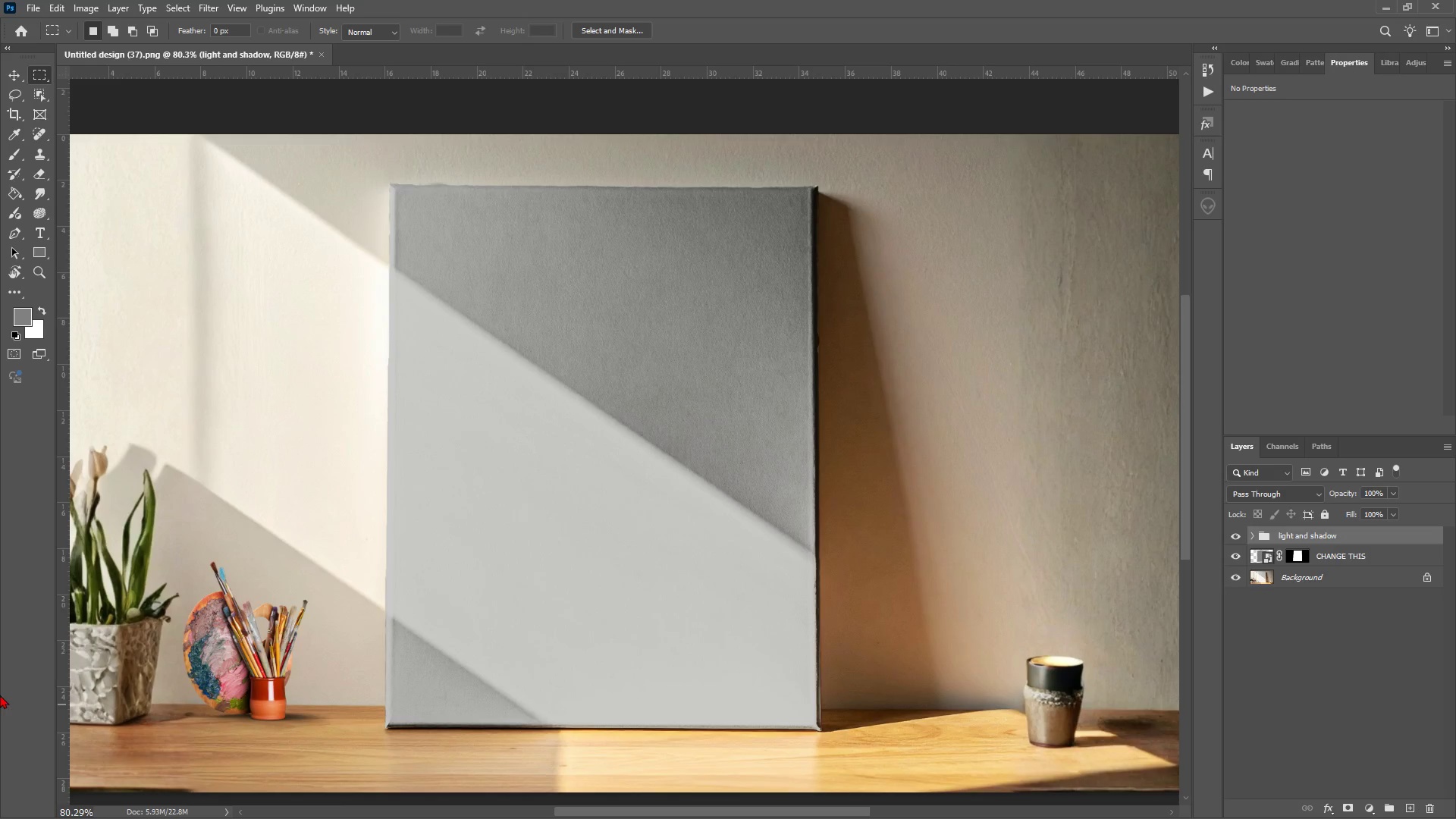 
double_click([1259, 558])
 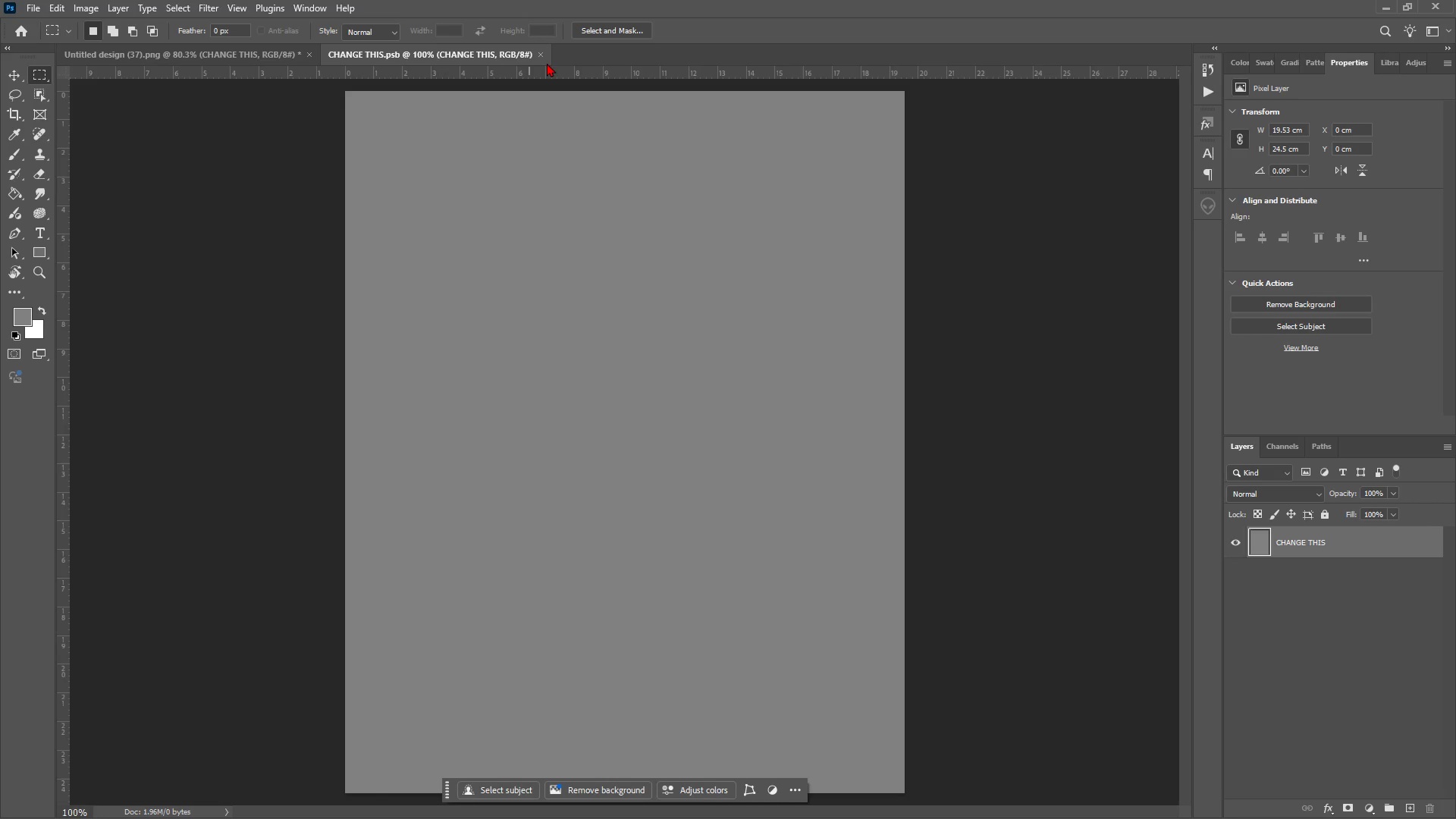 
left_click([540, 55])
 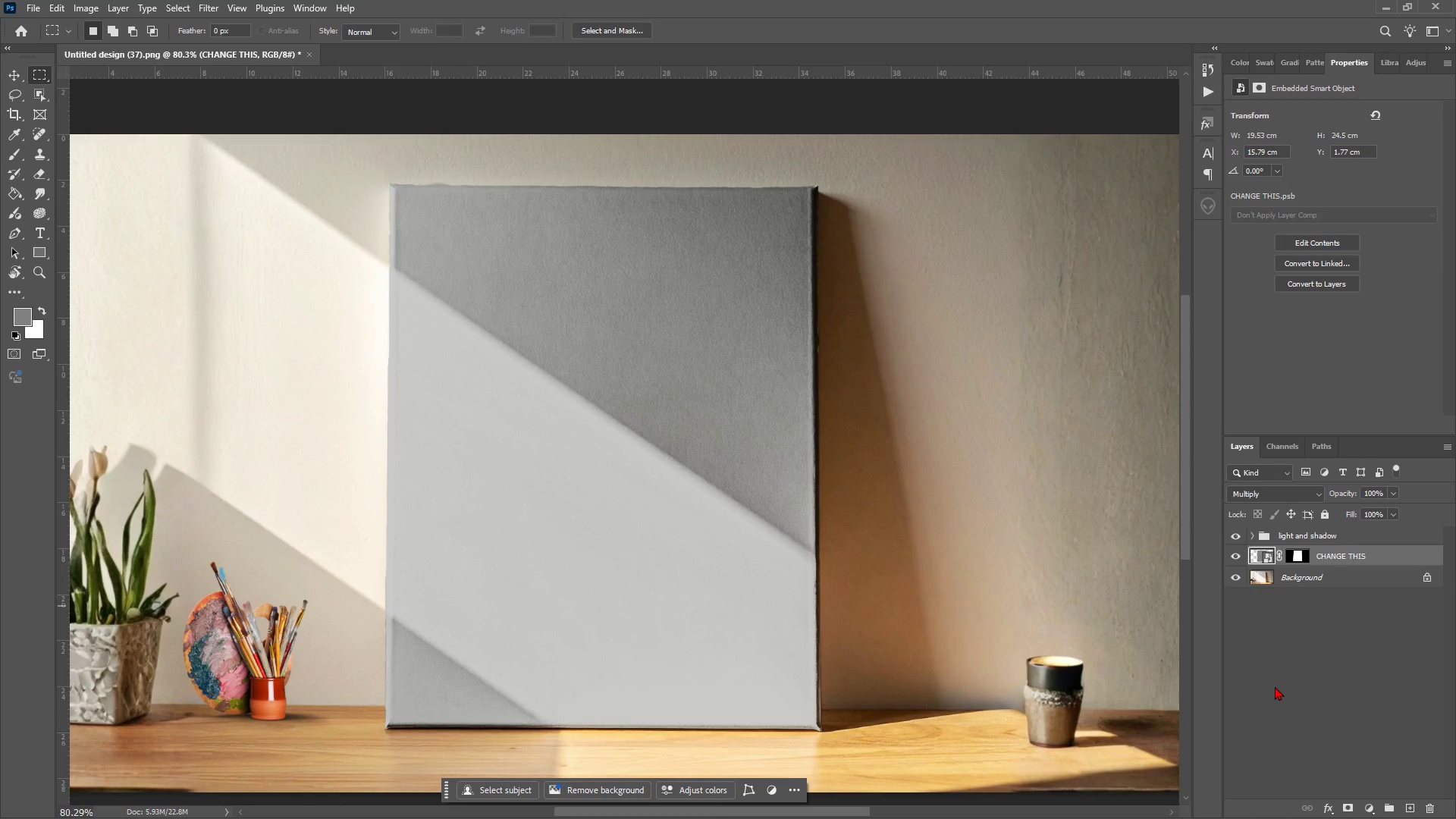 
left_click([1281, 686])